 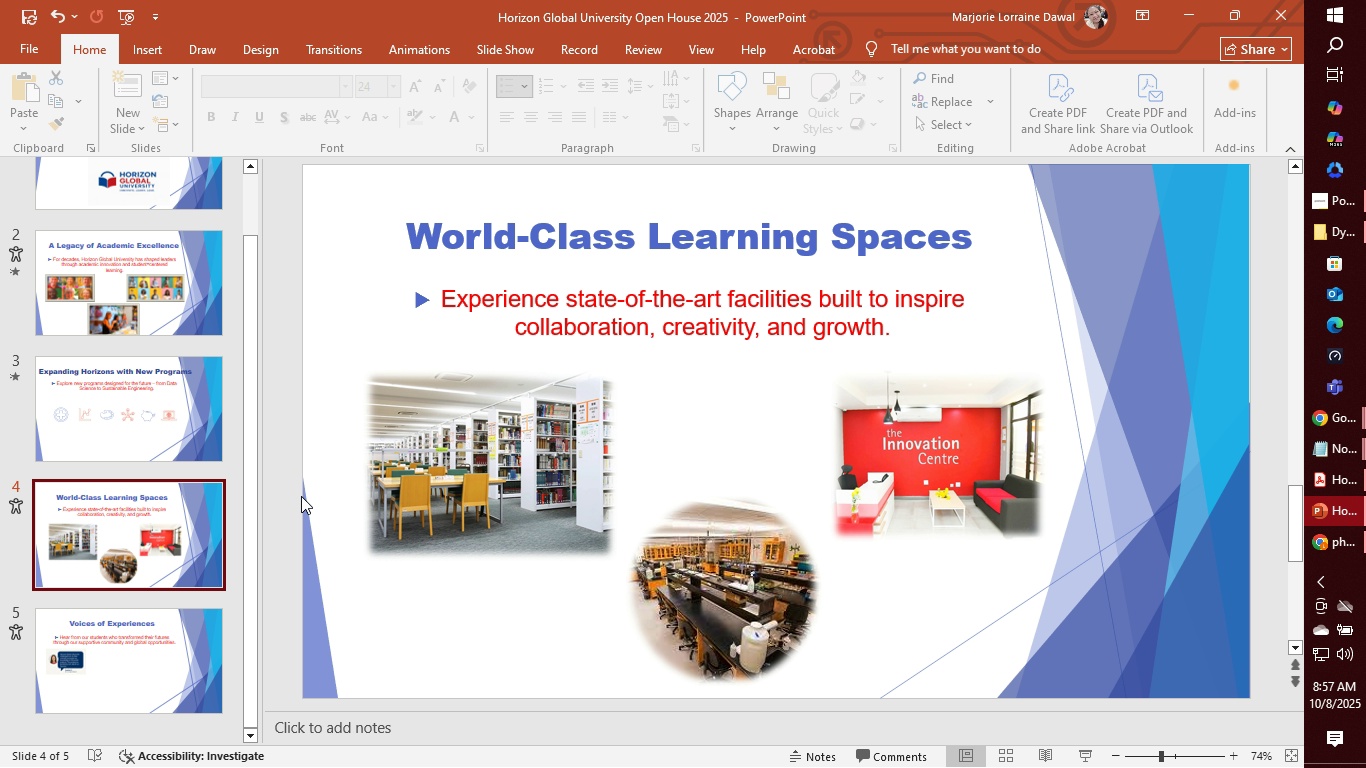 
left_click([467, 449])
 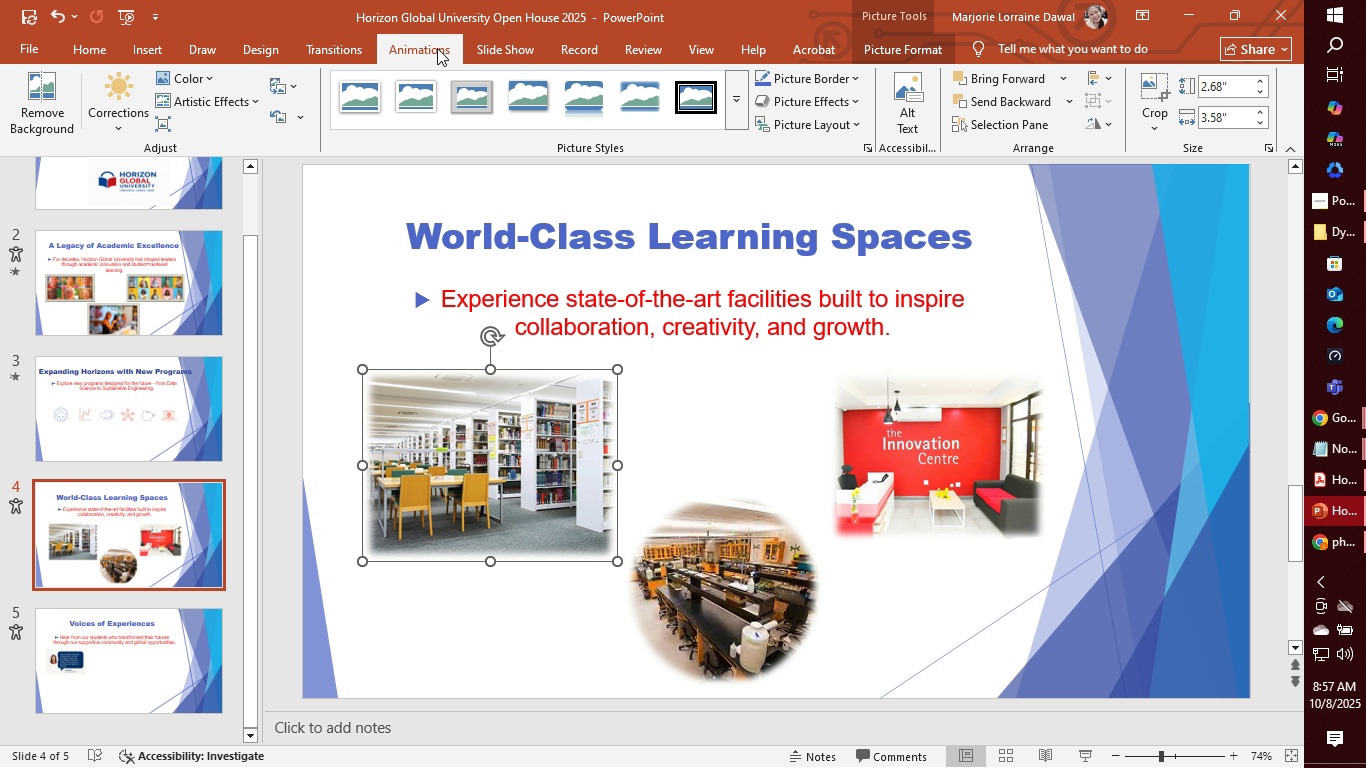 
left_click([439, 48])
 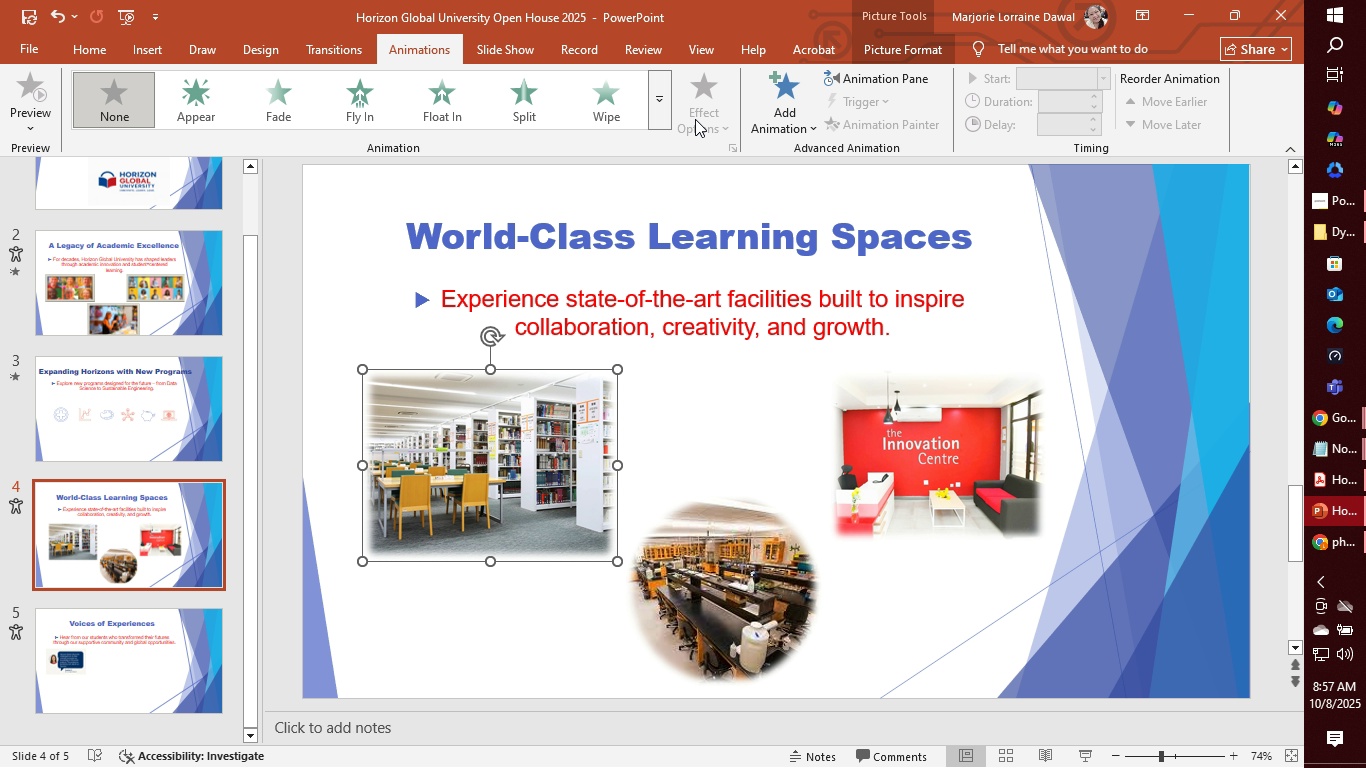 
left_click([659, 111])
 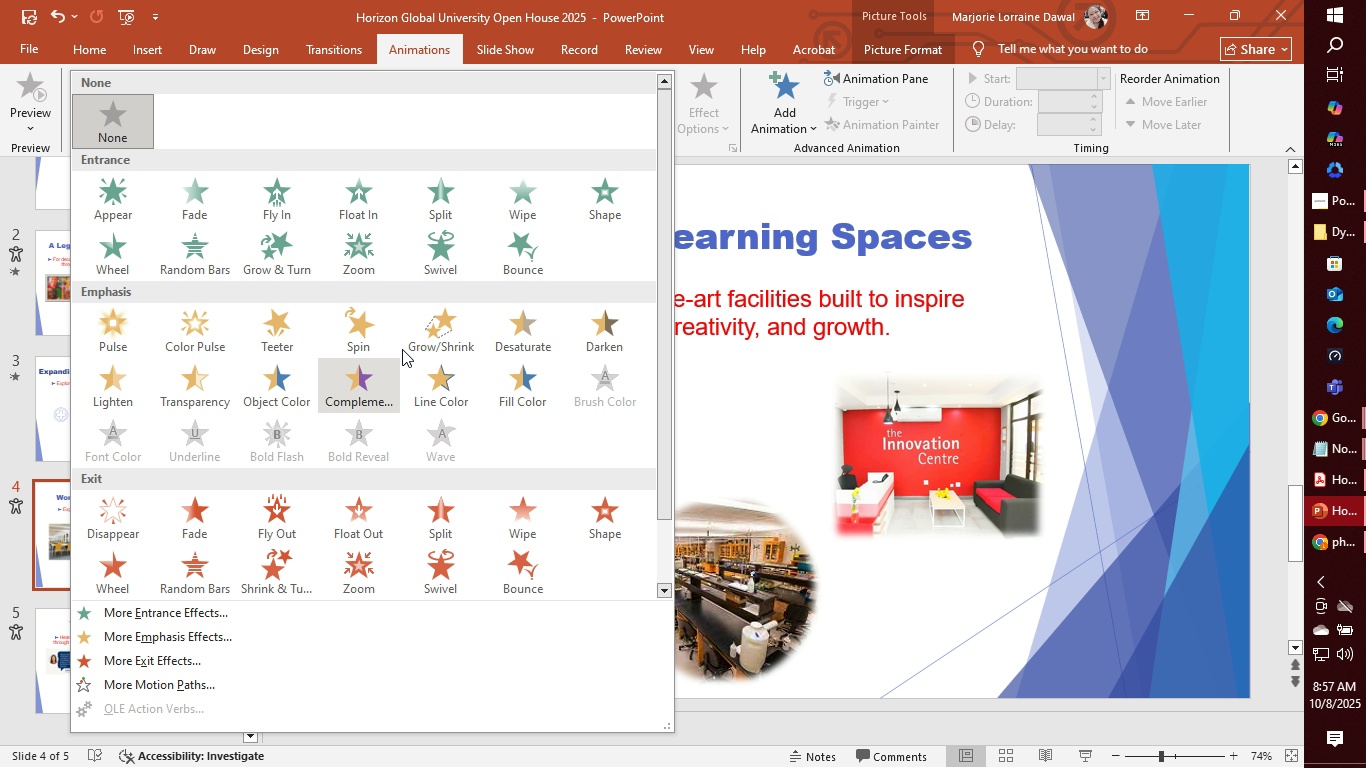 
left_click([439, 324])
 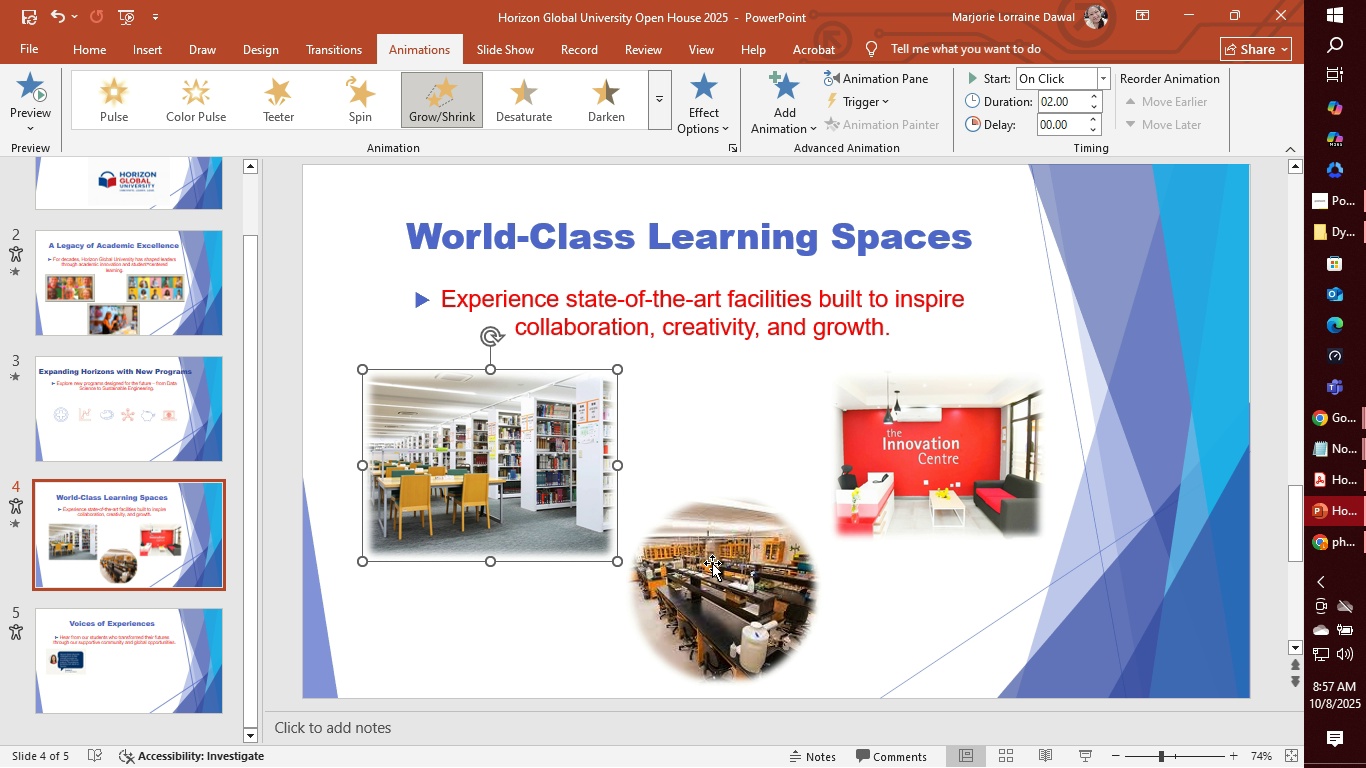 
left_click([712, 563])
 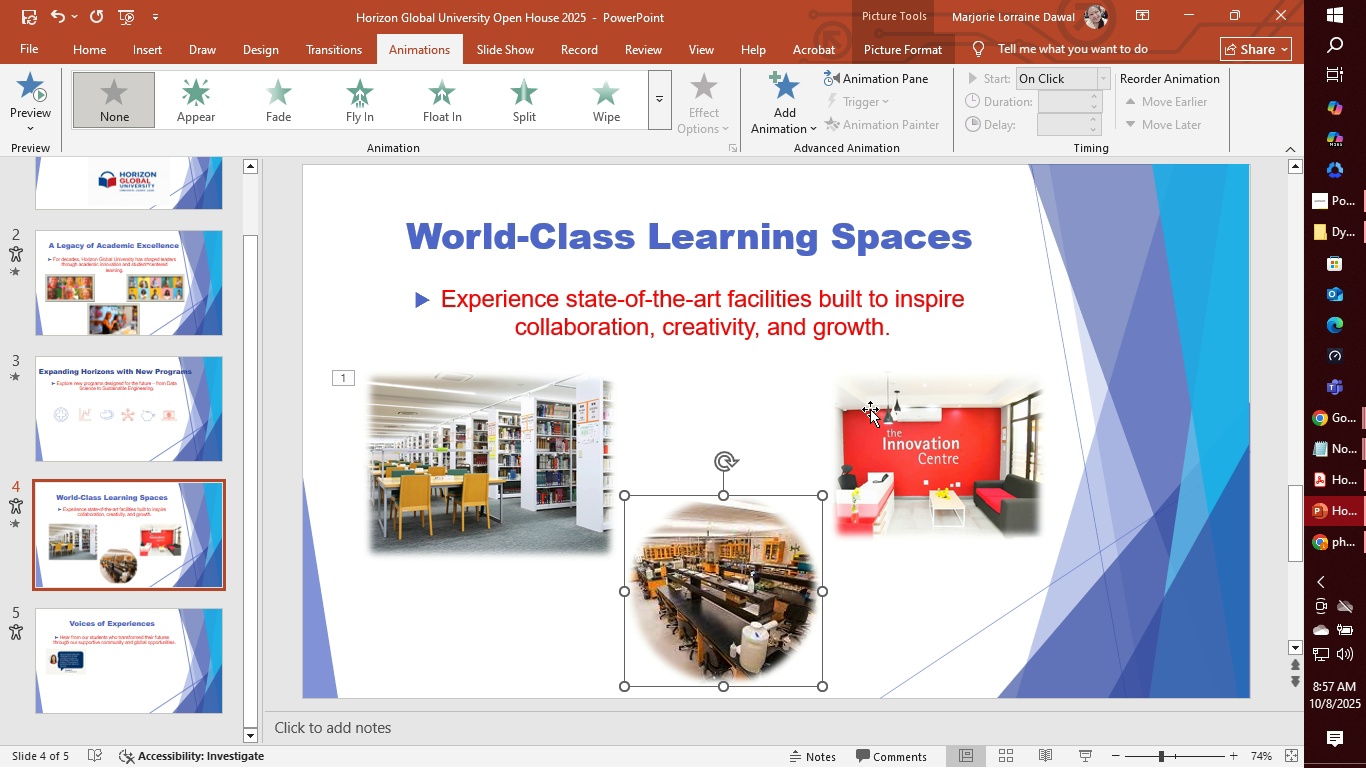 
left_click([951, 443])
 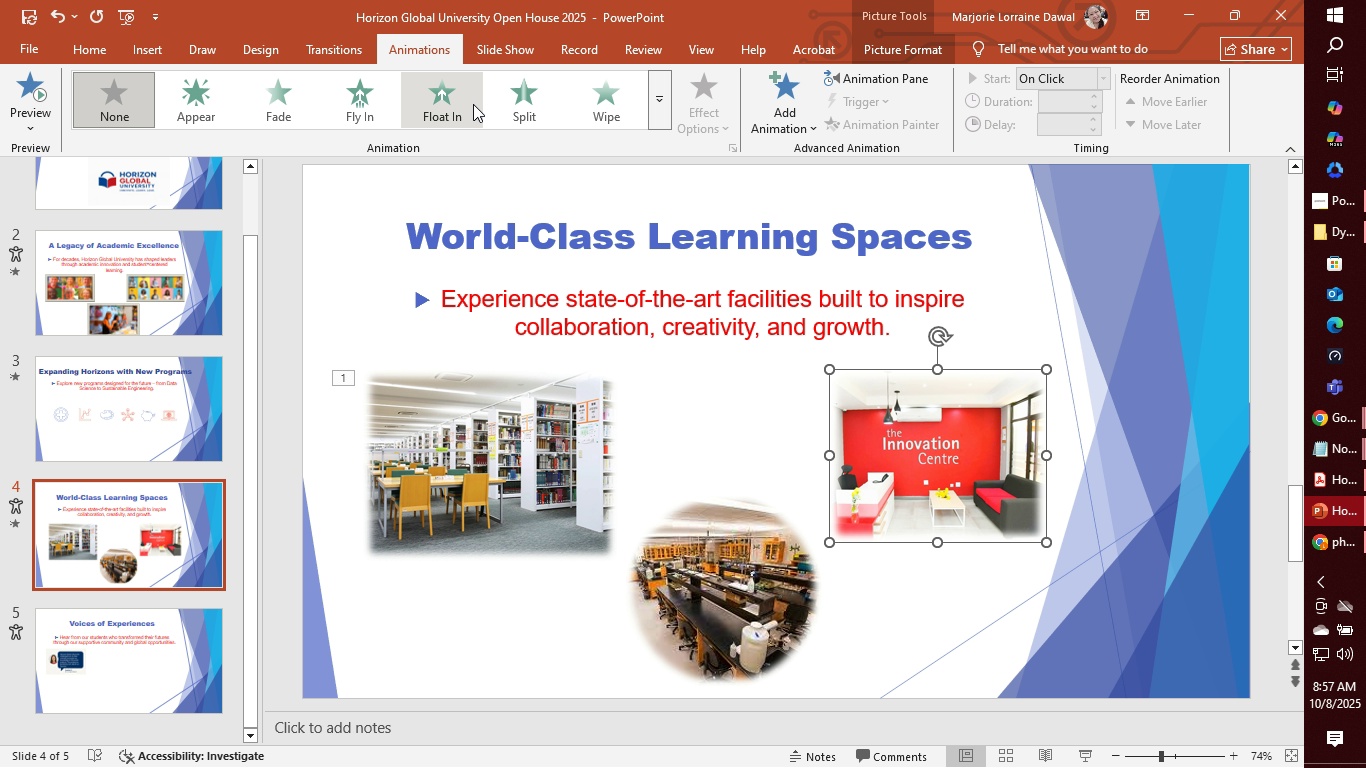 
left_click([715, 605])
 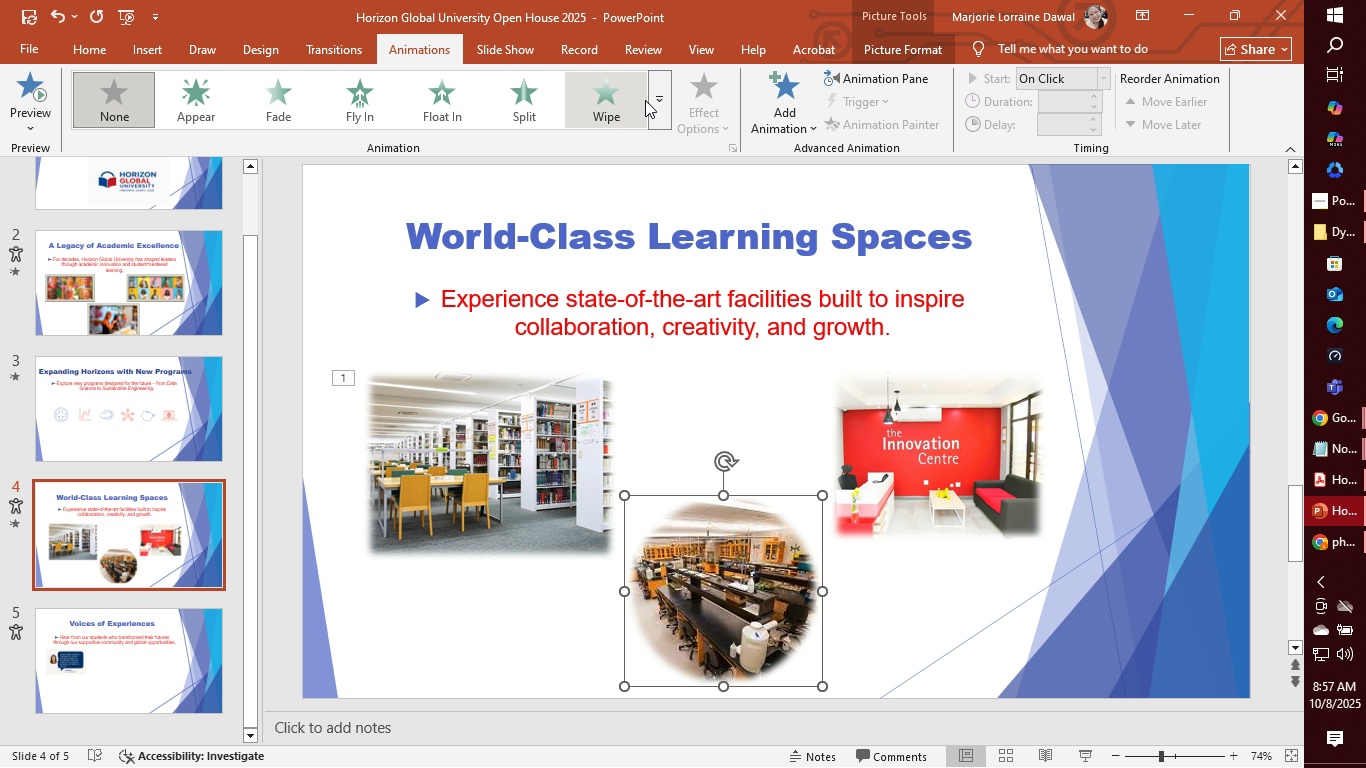 
left_click([656, 97])
 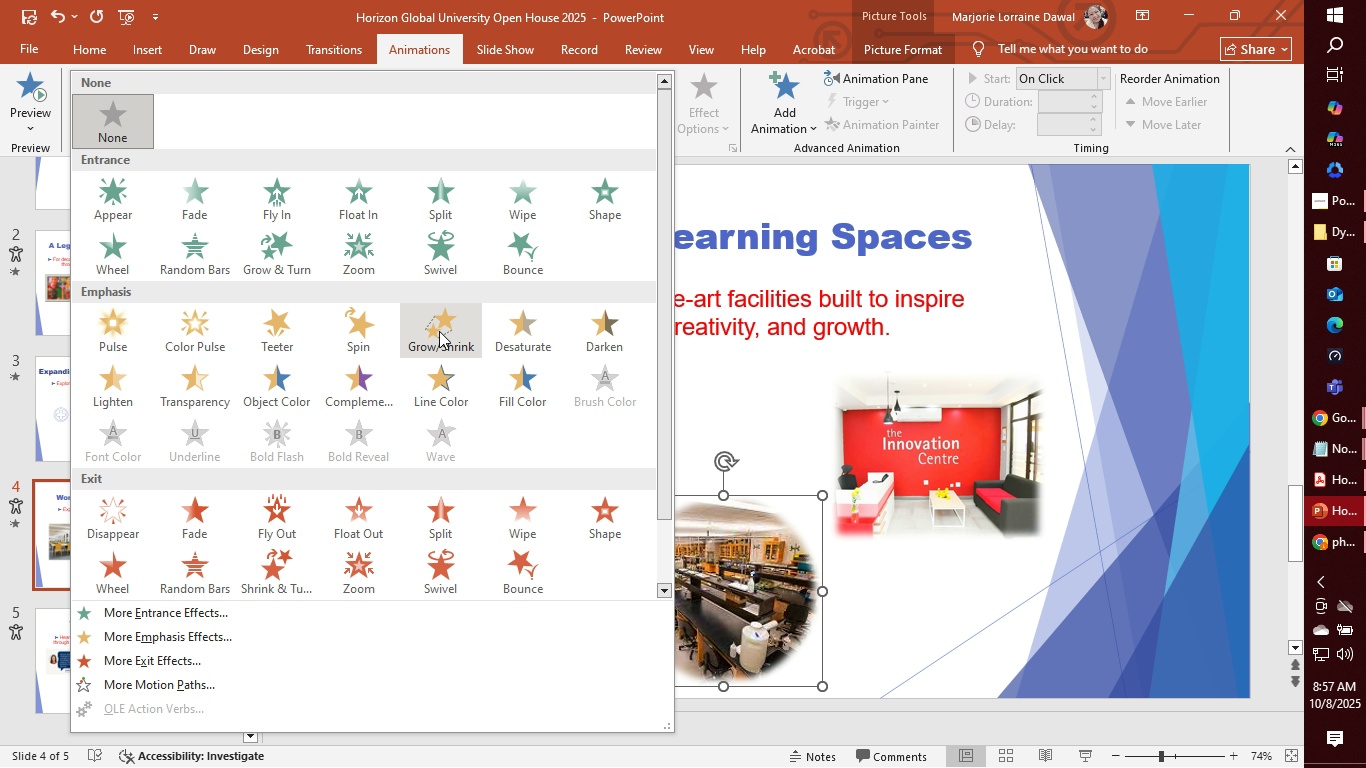 
left_click([439, 331])
 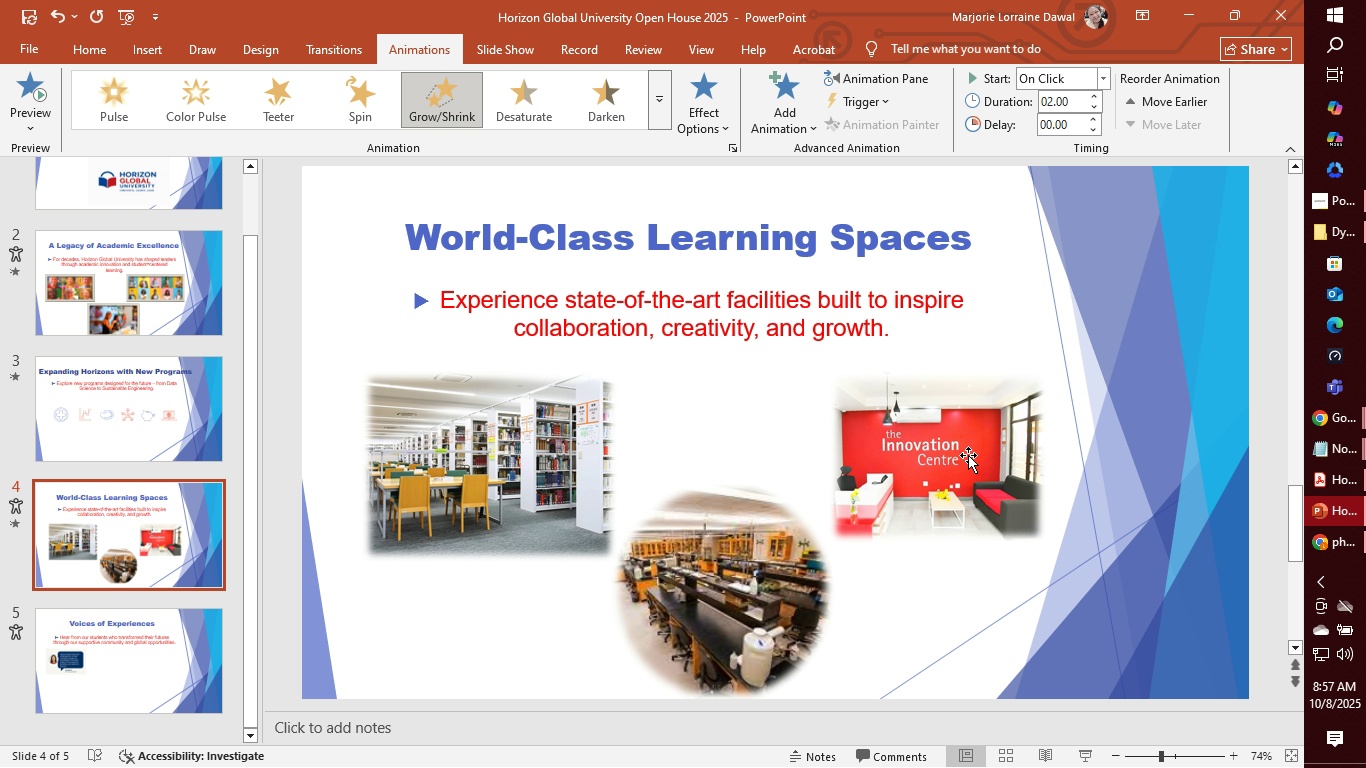 
left_click([968, 455])
 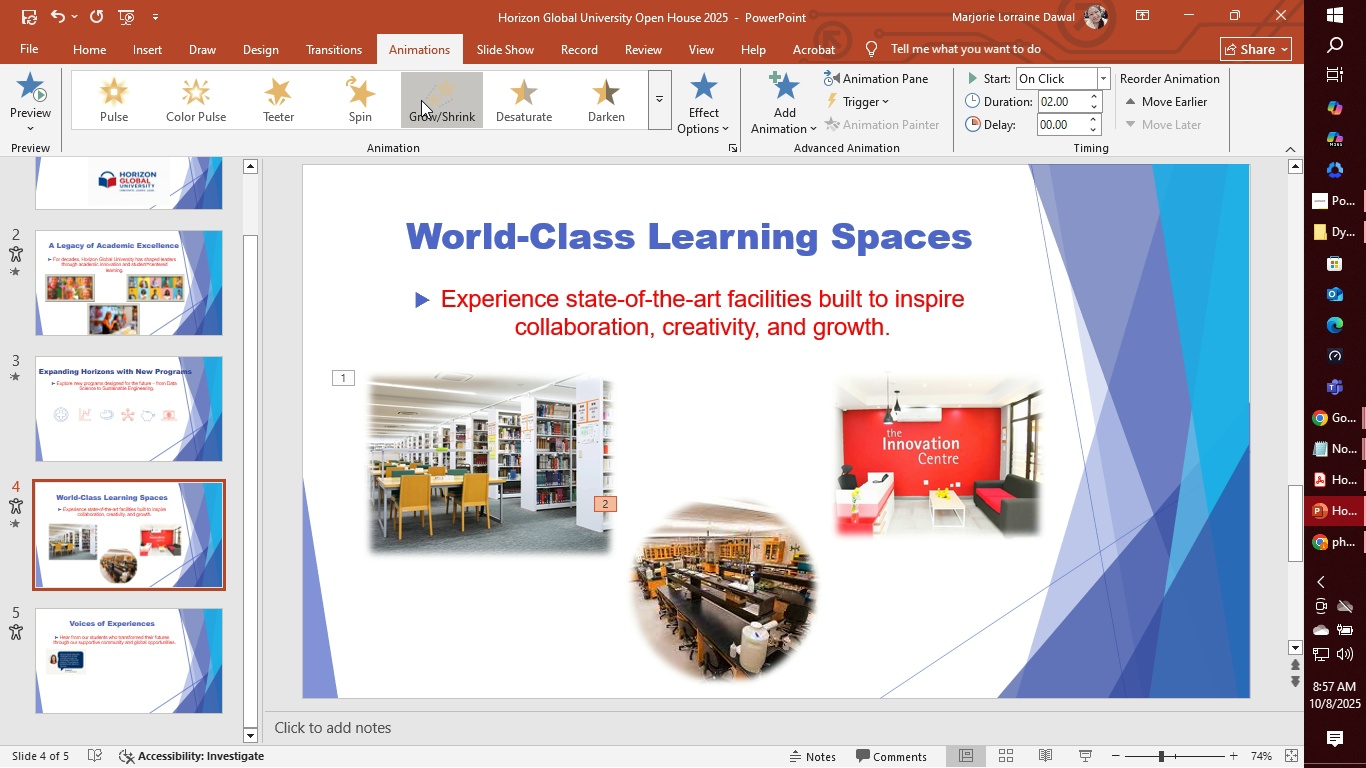 
left_click([421, 100])
 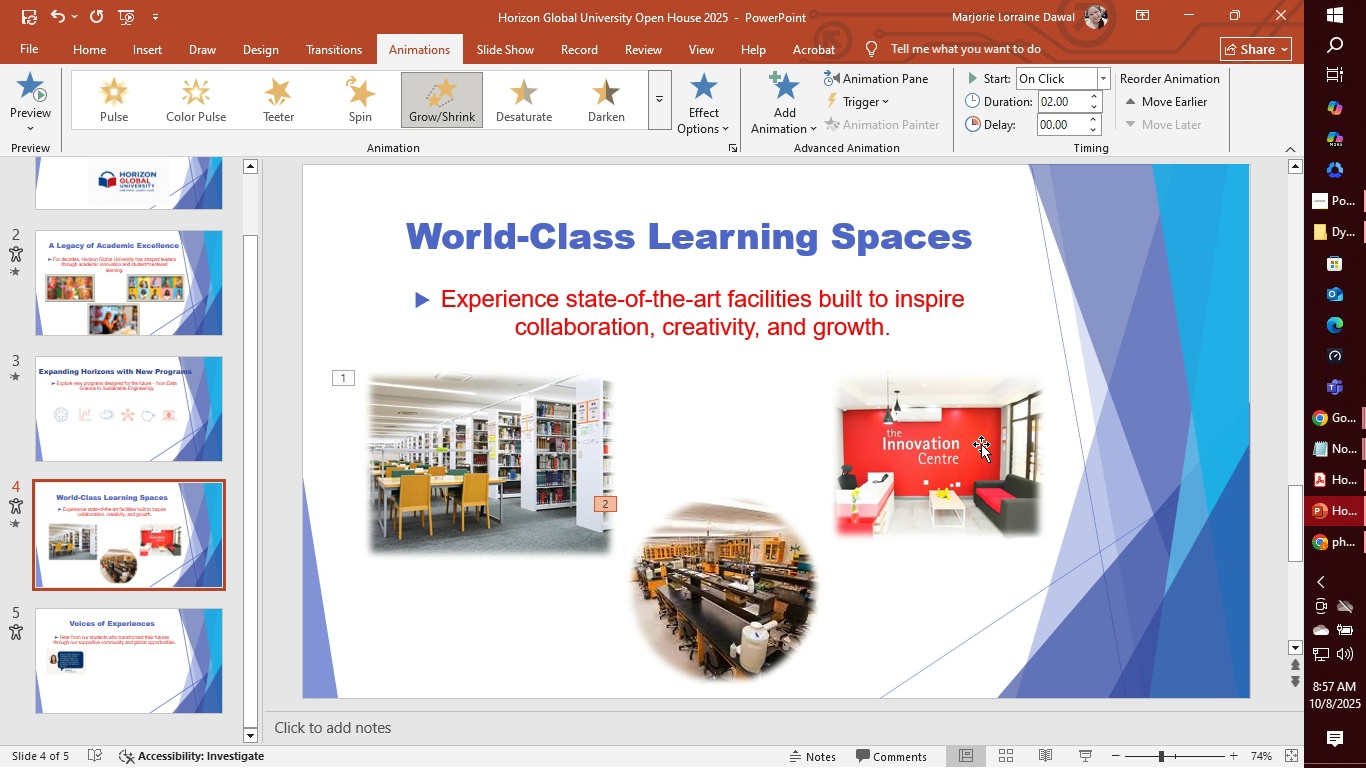 
double_click([981, 444])
 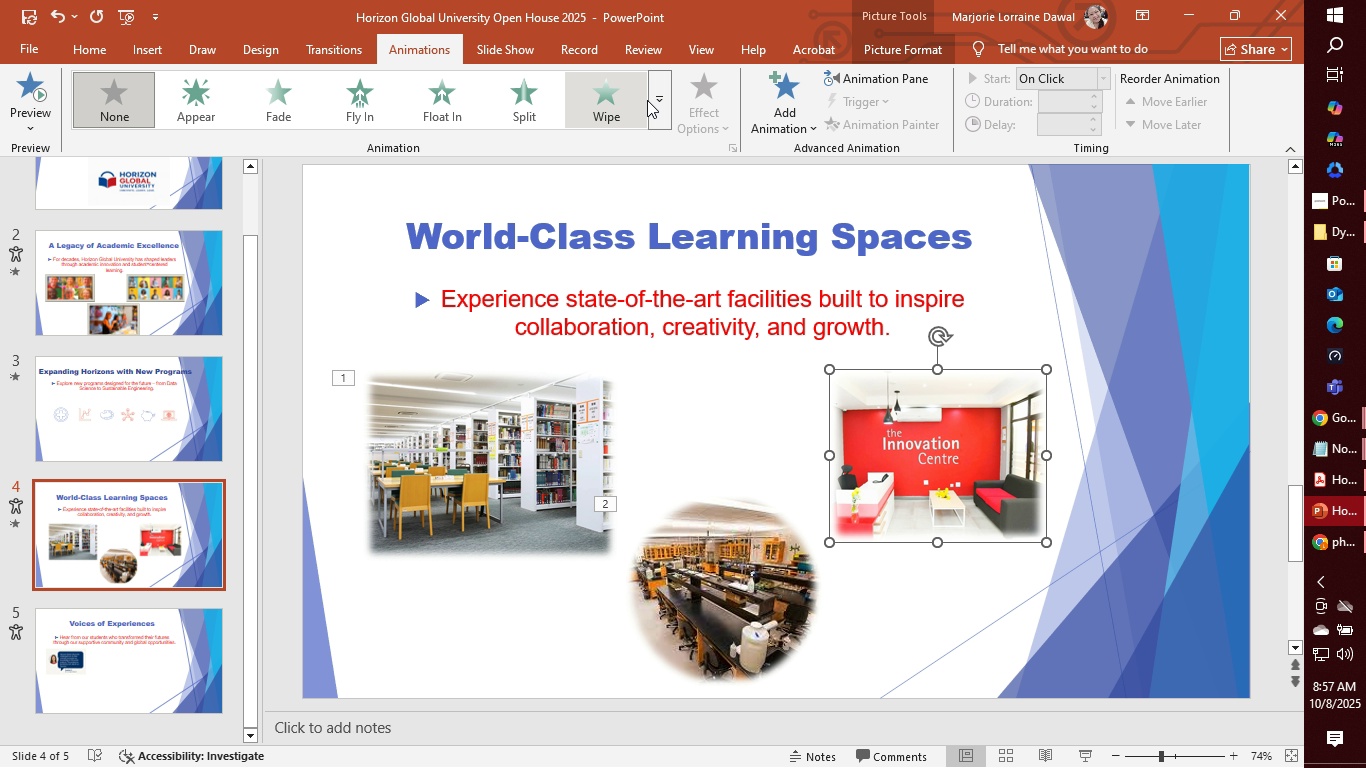 
left_click([654, 97])
 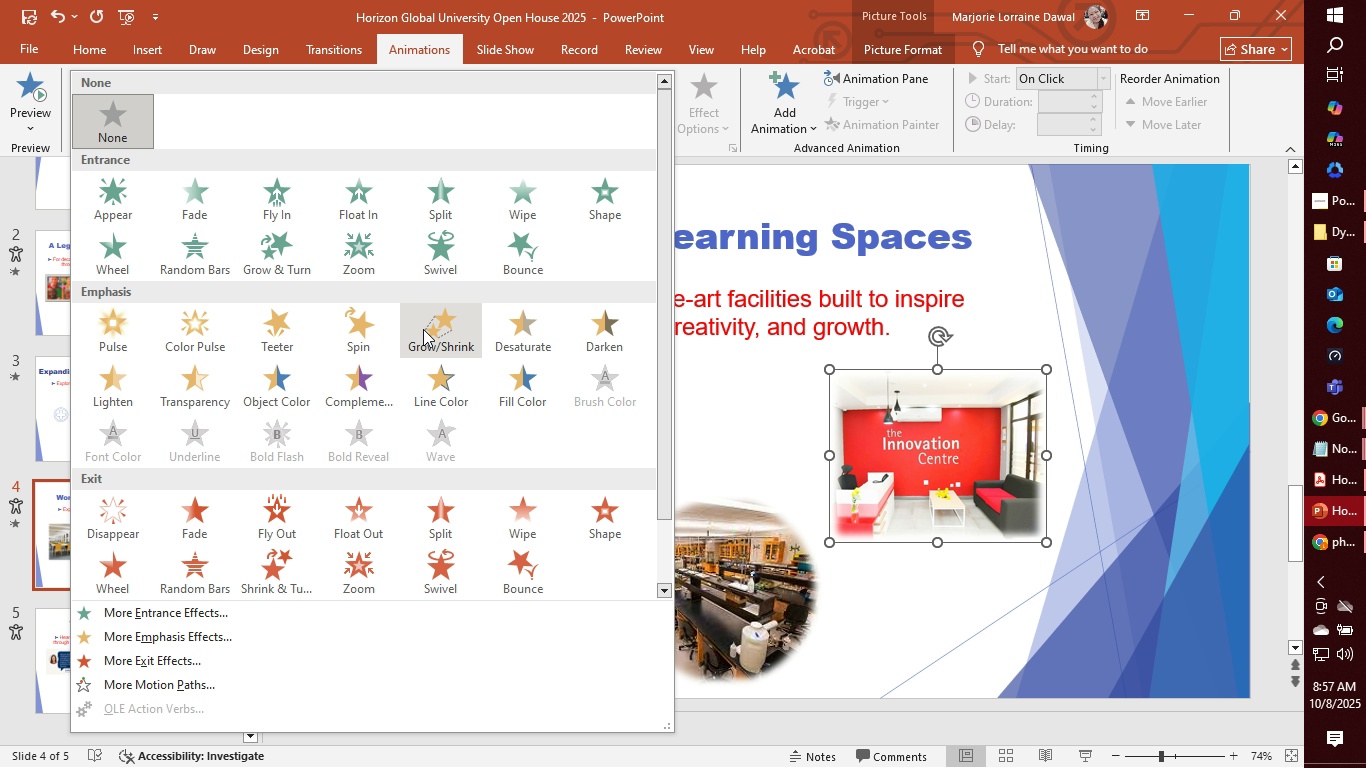 
left_click([427, 329])
 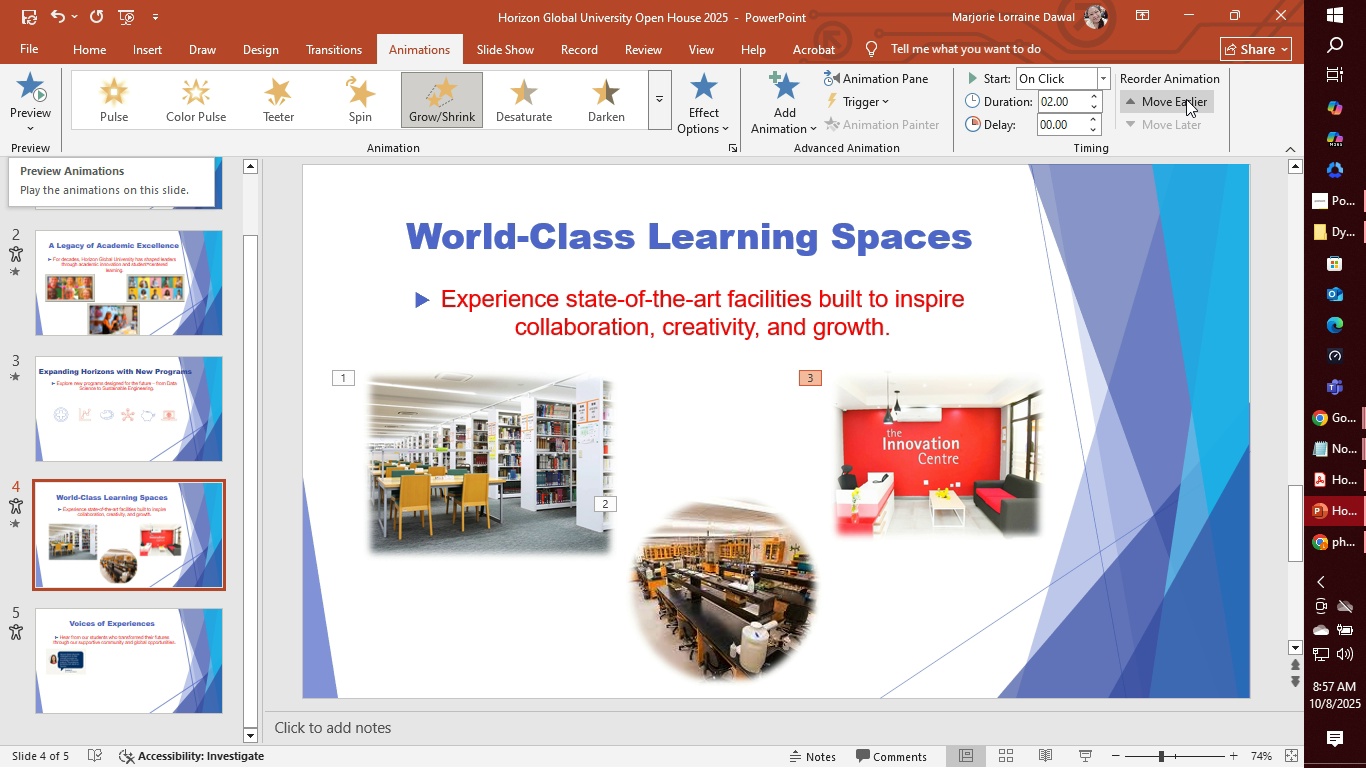 
left_click([20, 98])
 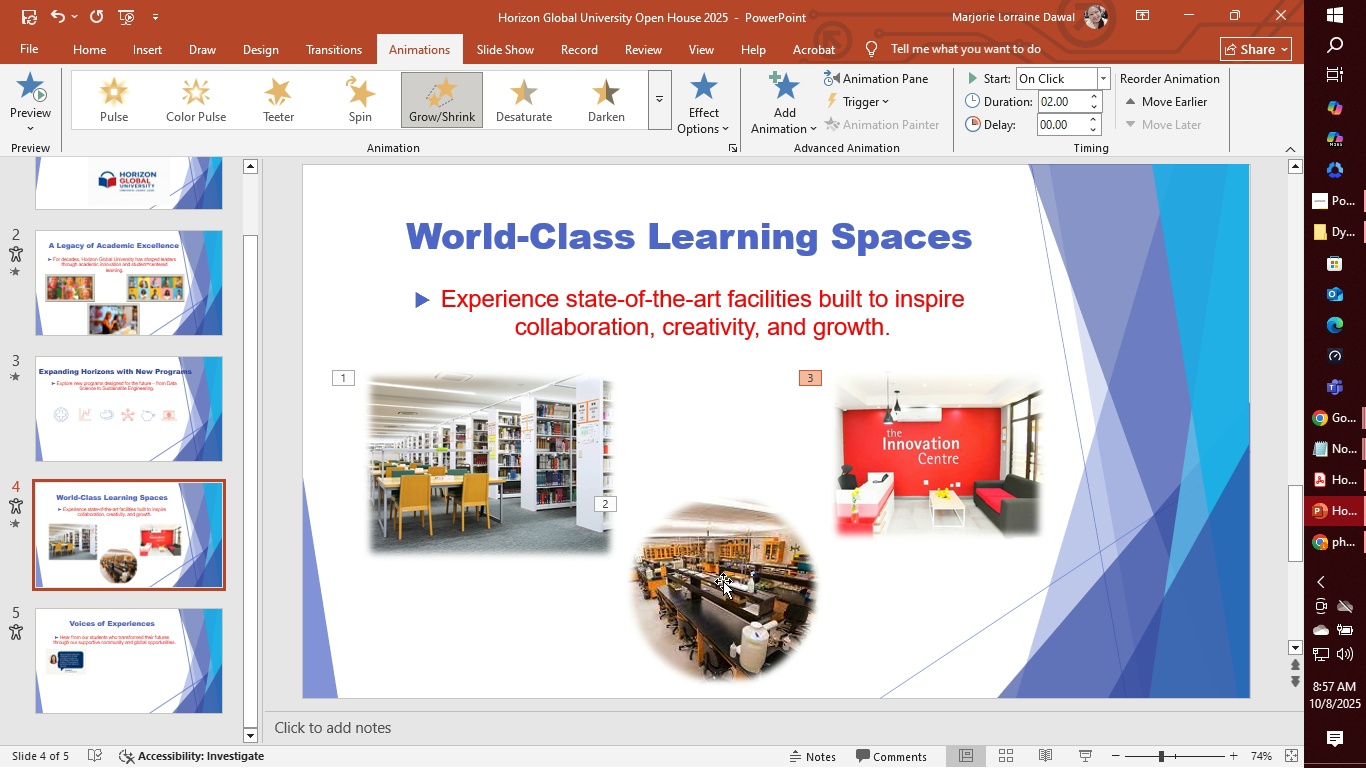 
wait(28.95)
 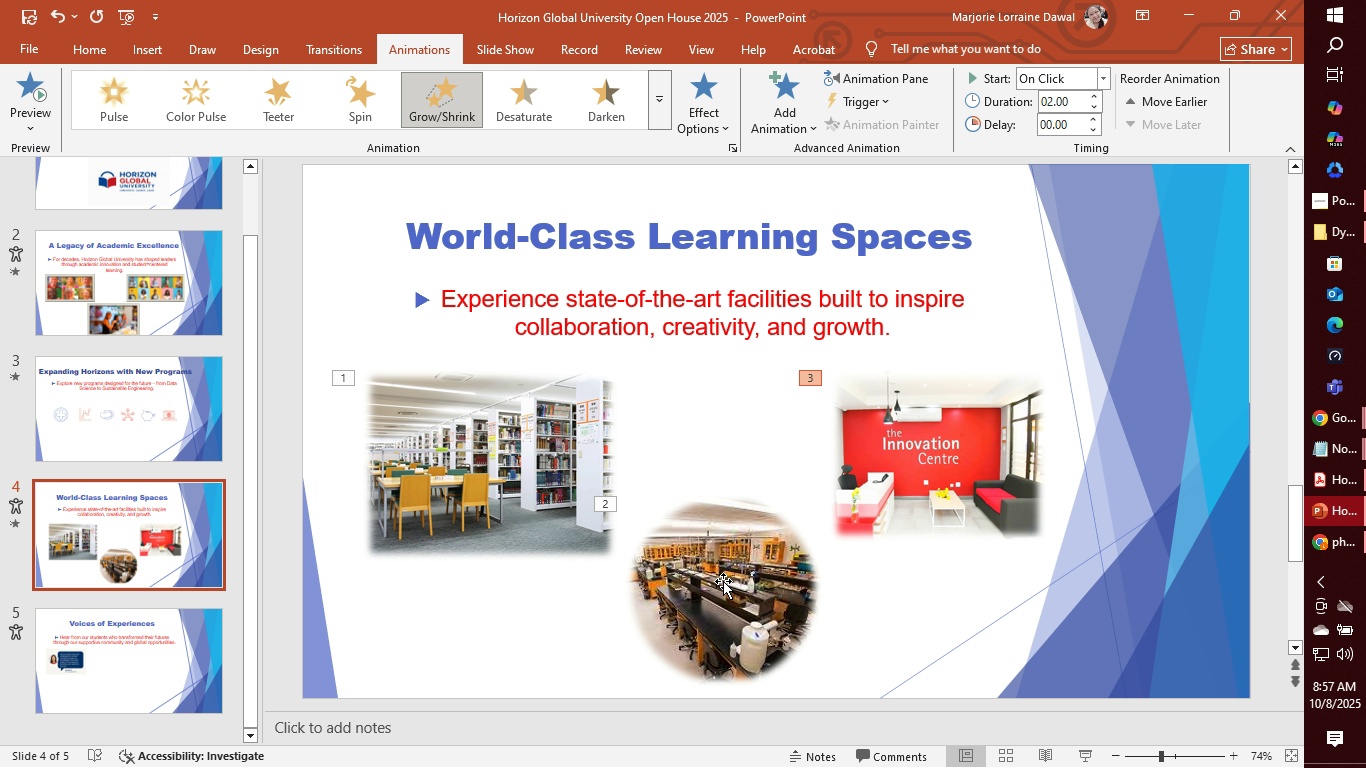 
left_click([97, 51])
 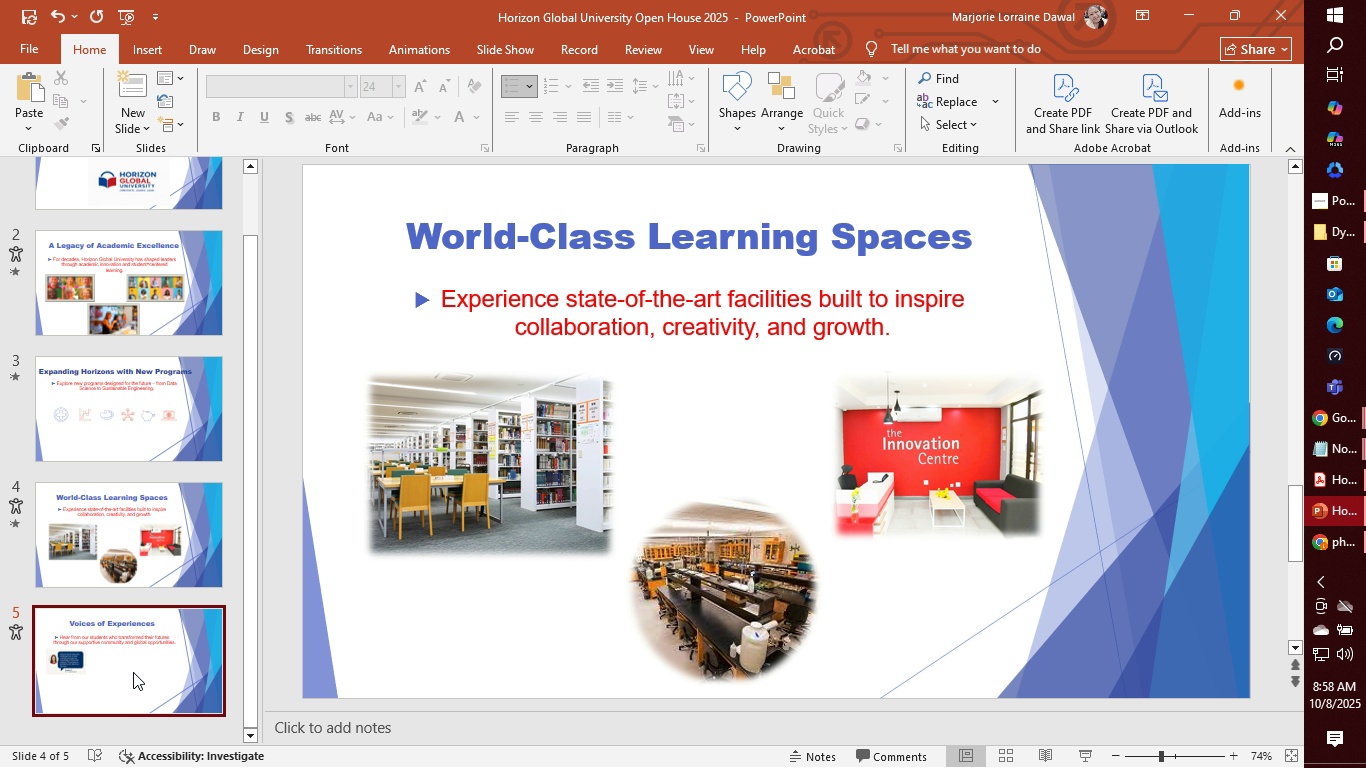 
left_click([133, 672])
 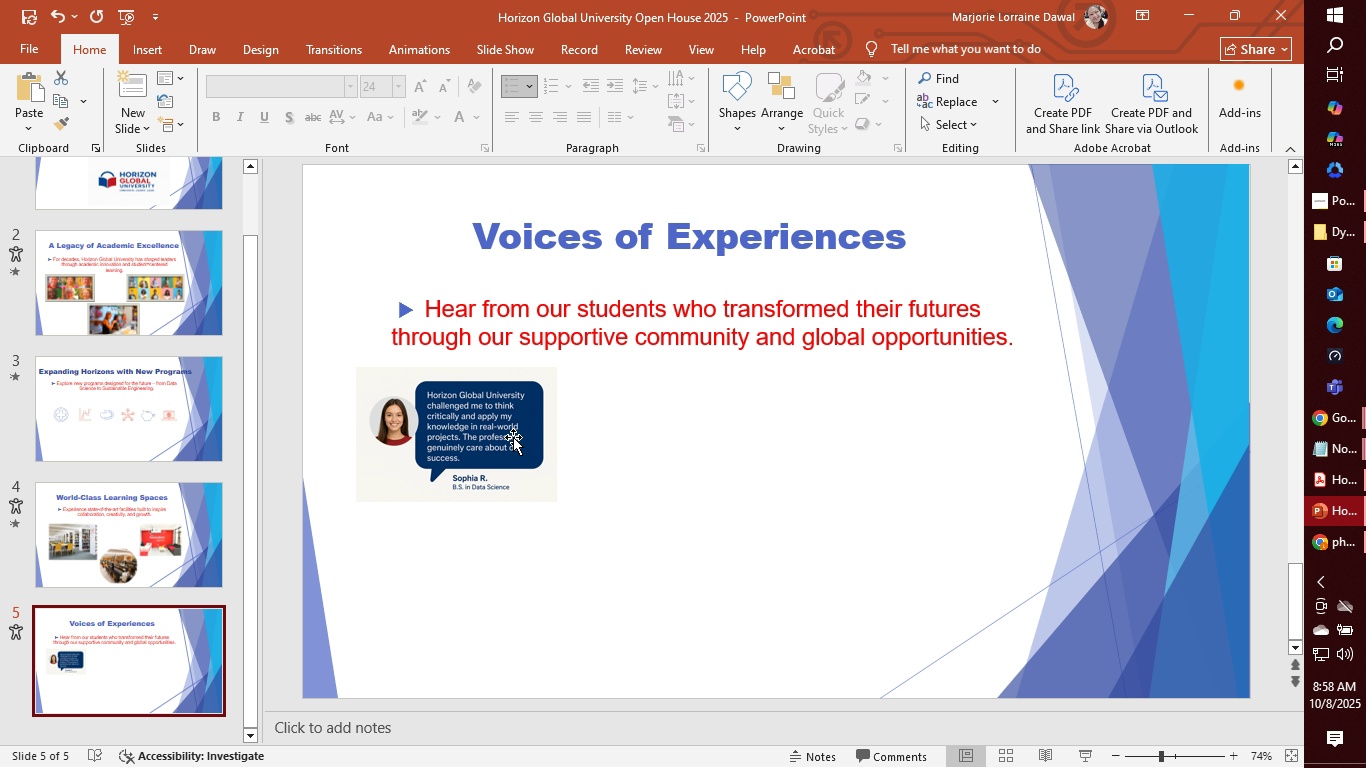 
wait(8.55)
 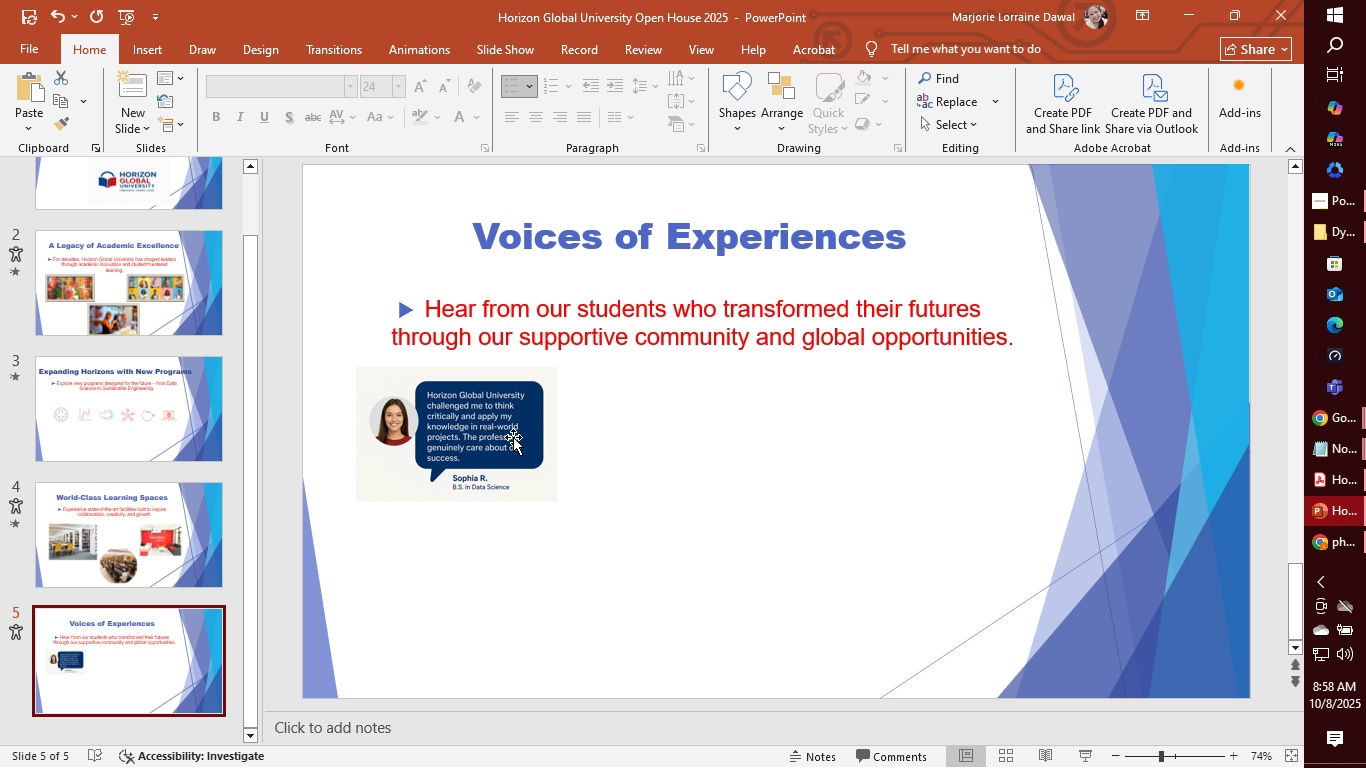 
left_click([513, 437])
 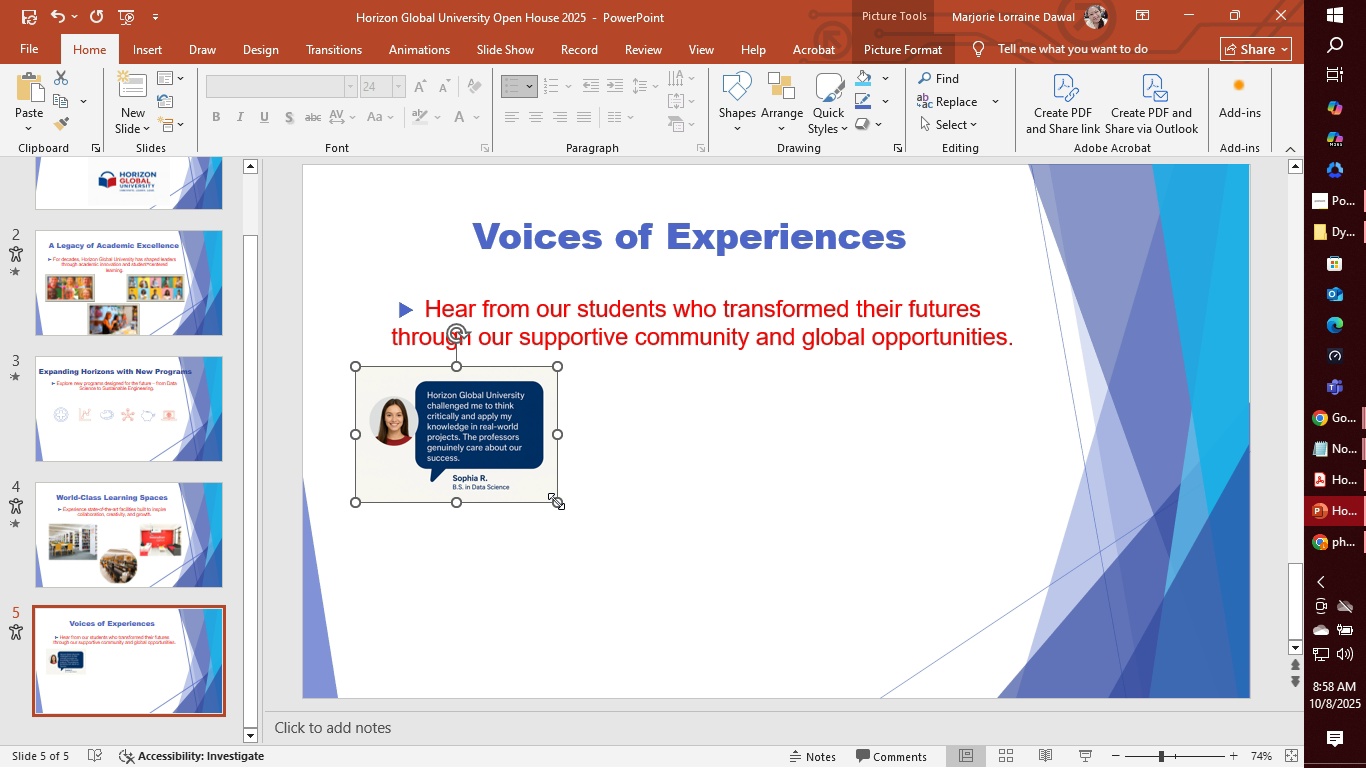 
wait(5.5)
 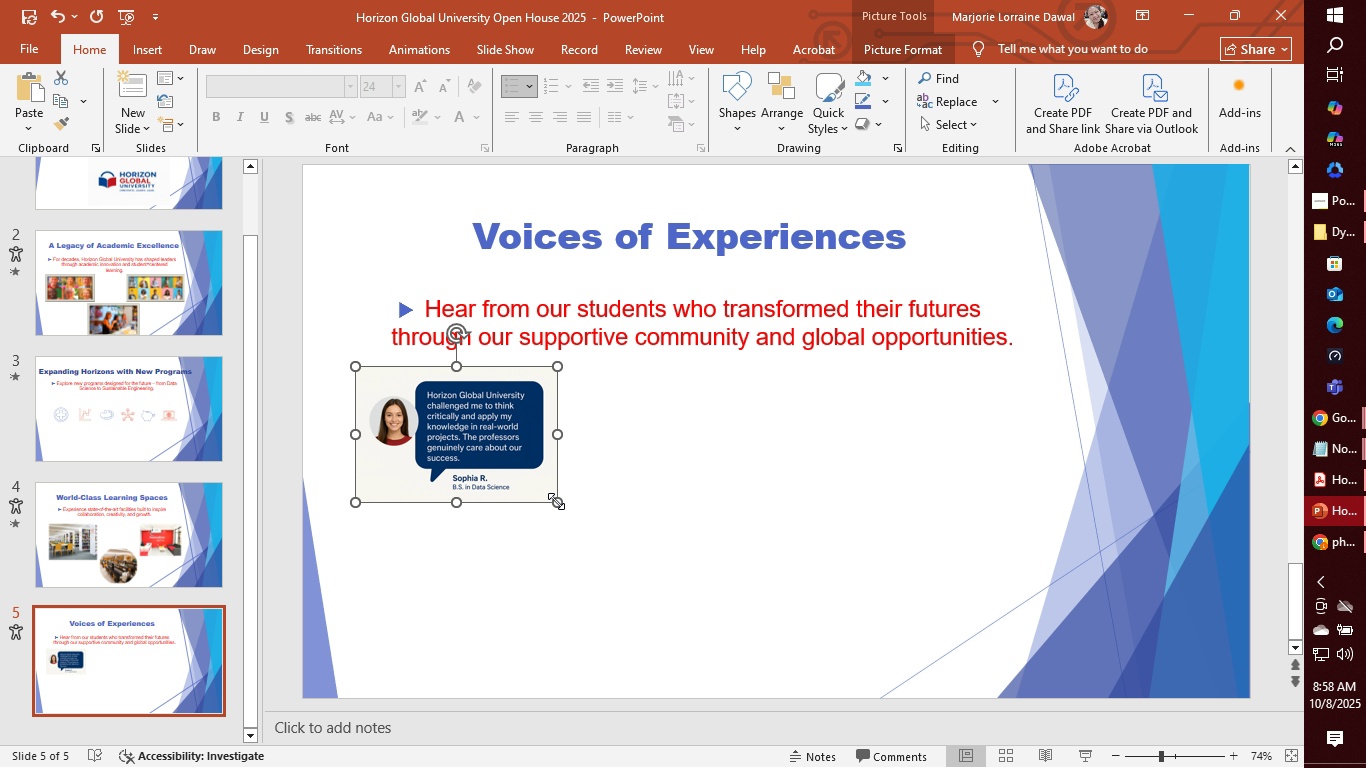 
right_click([508, 428])
 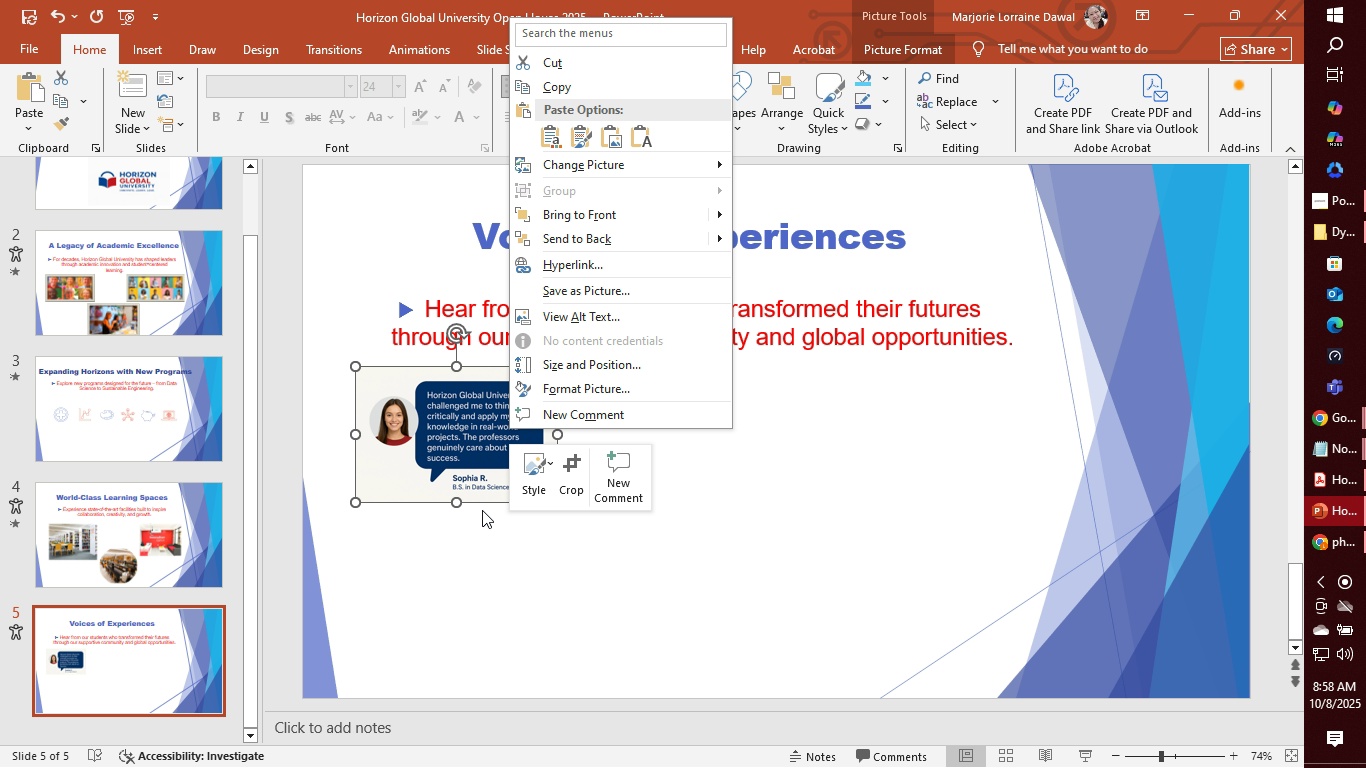 
wait(33.83)
 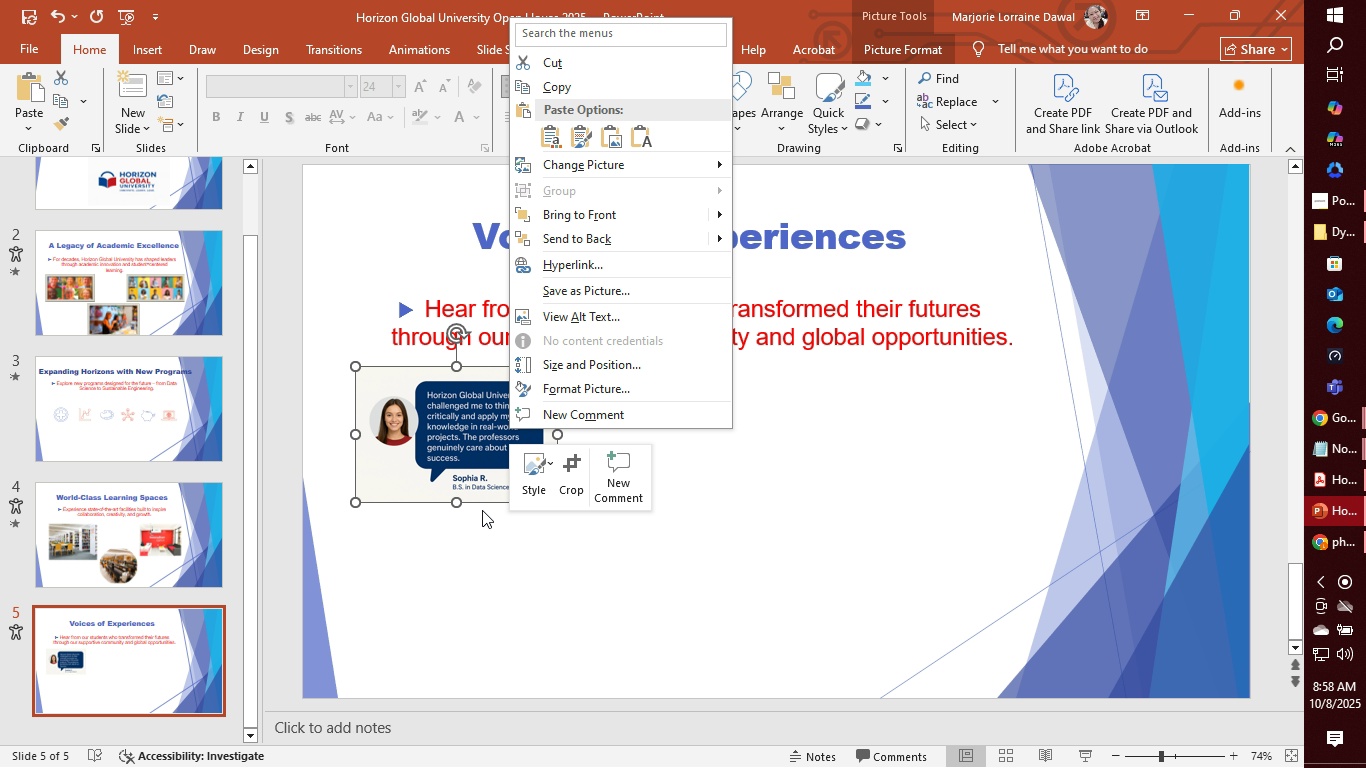 
left_click([513, 598])
 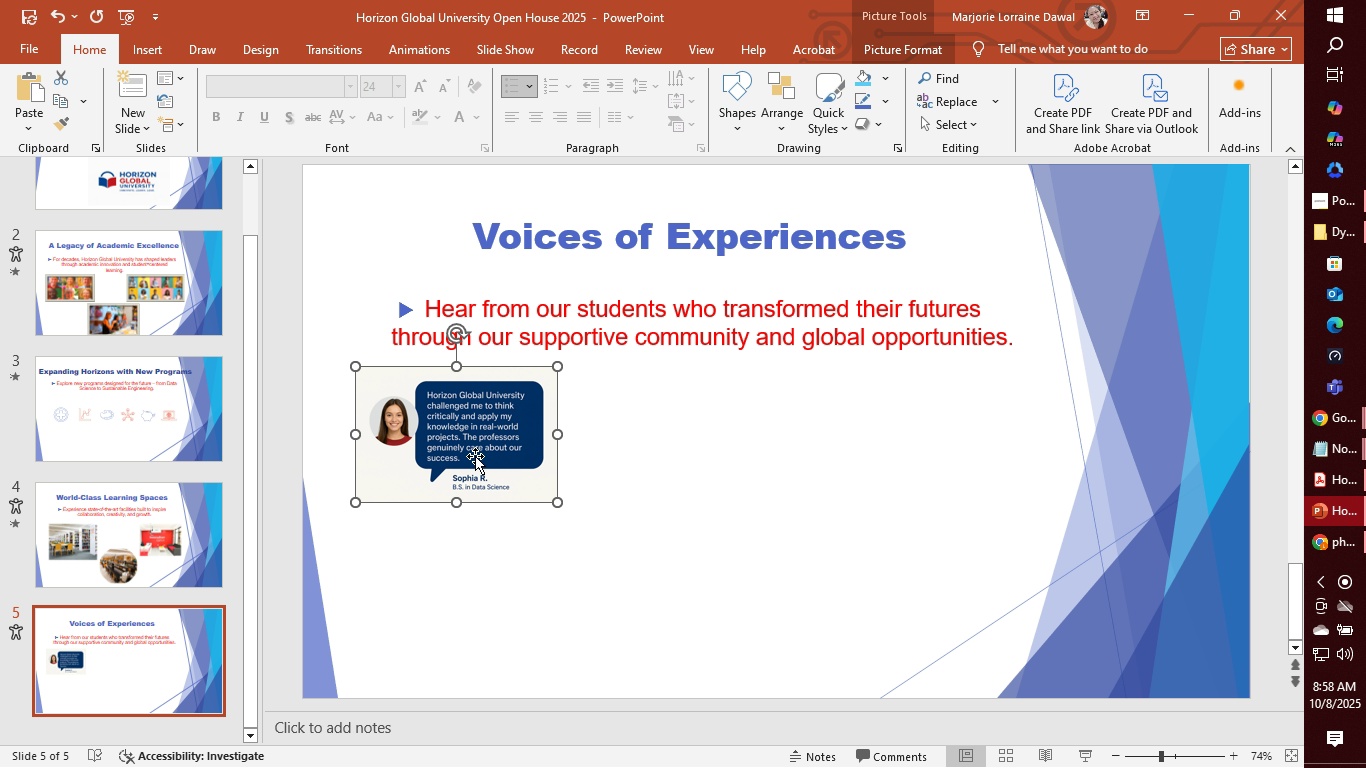 
left_click([475, 456])
 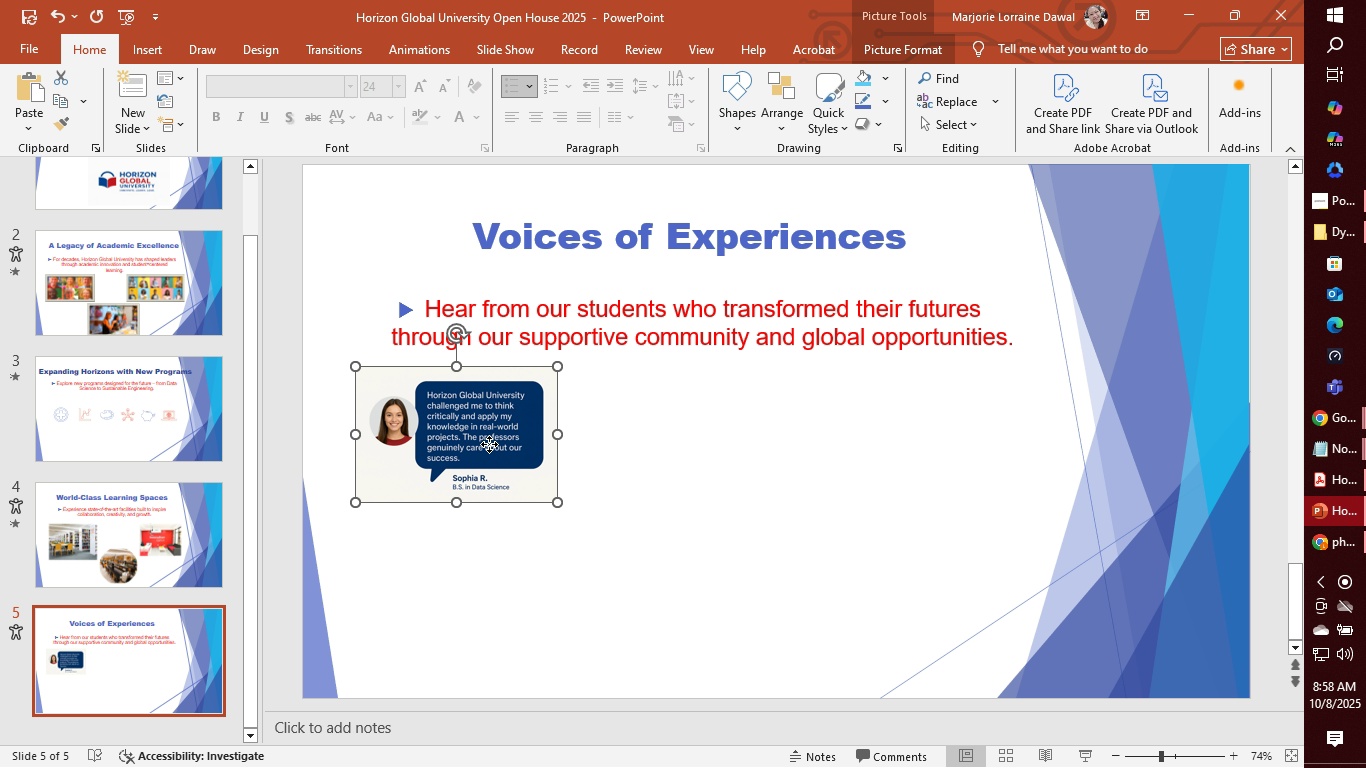 
double_click([489, 444])
 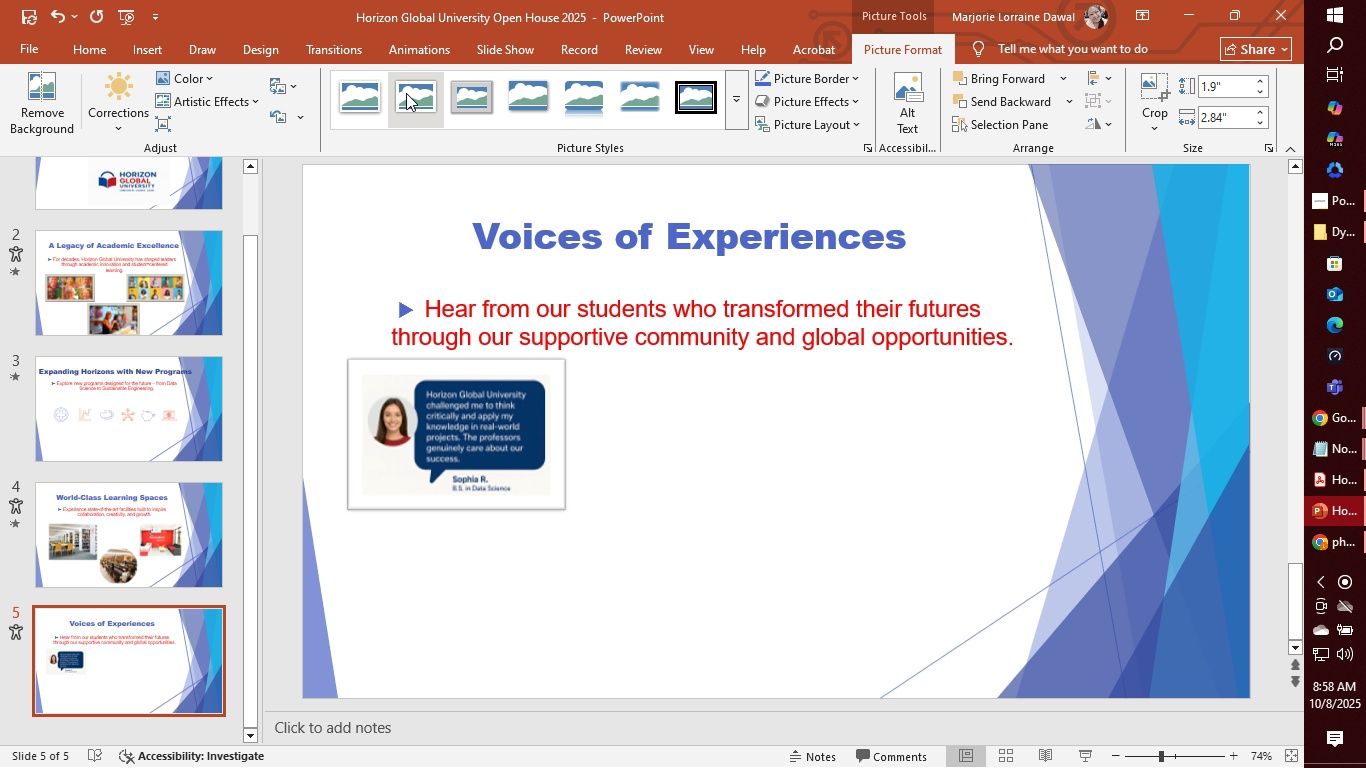 
wait(7.37)
 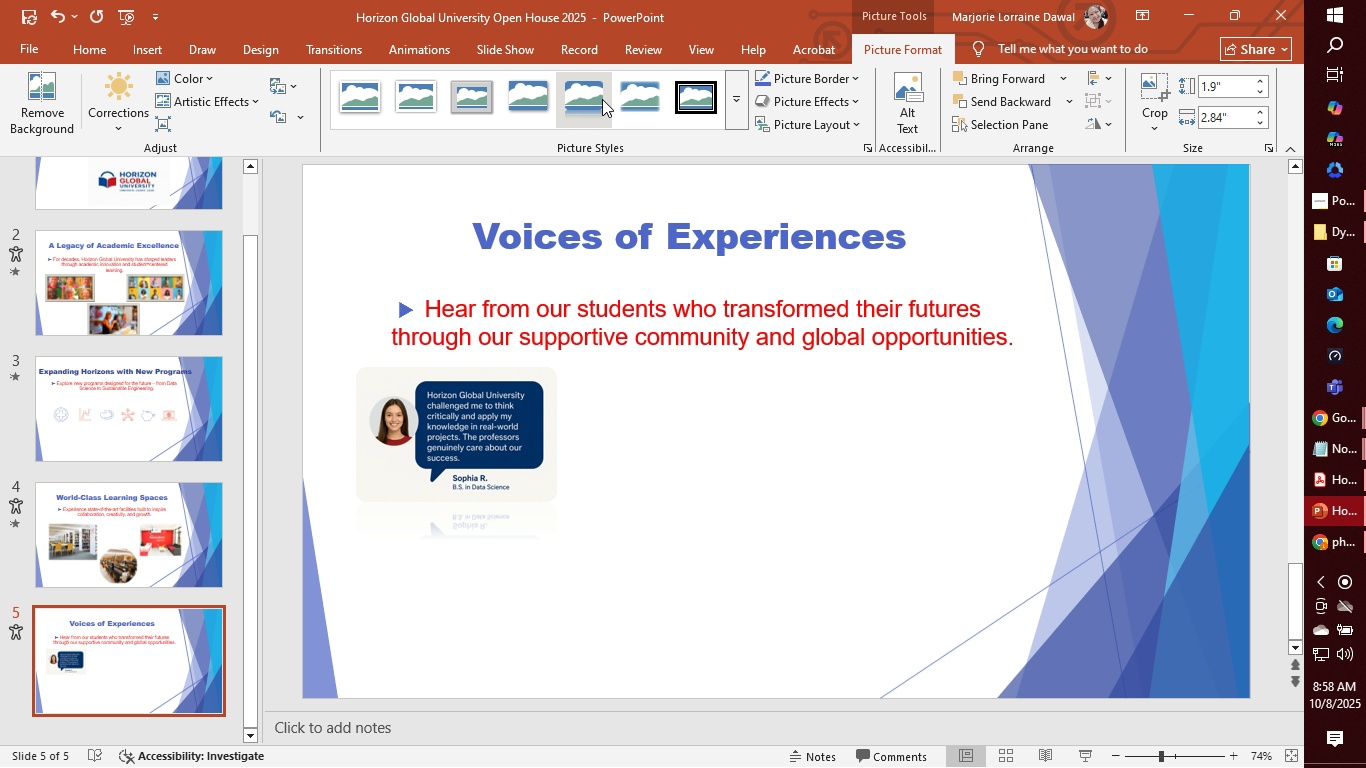 
mouse_move([423, 98])
 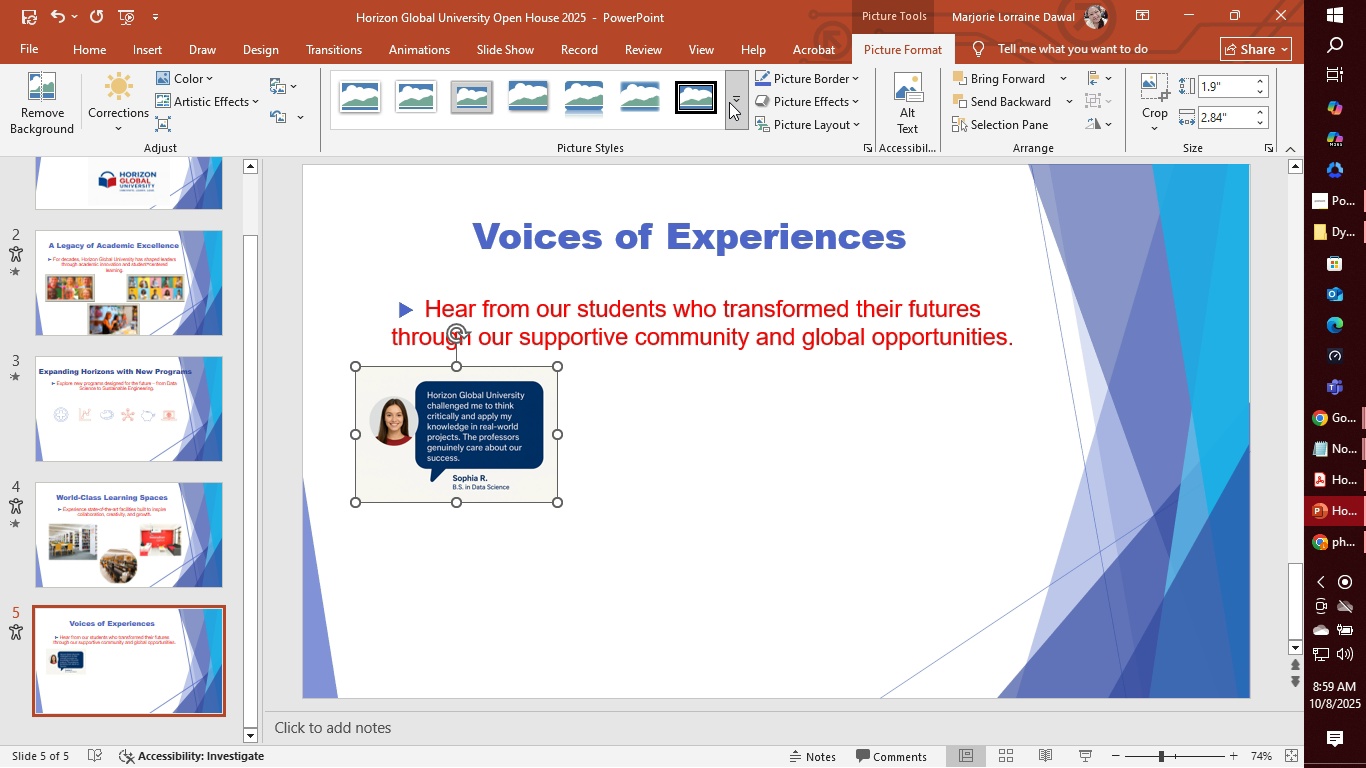 
left_click([729, 102])
 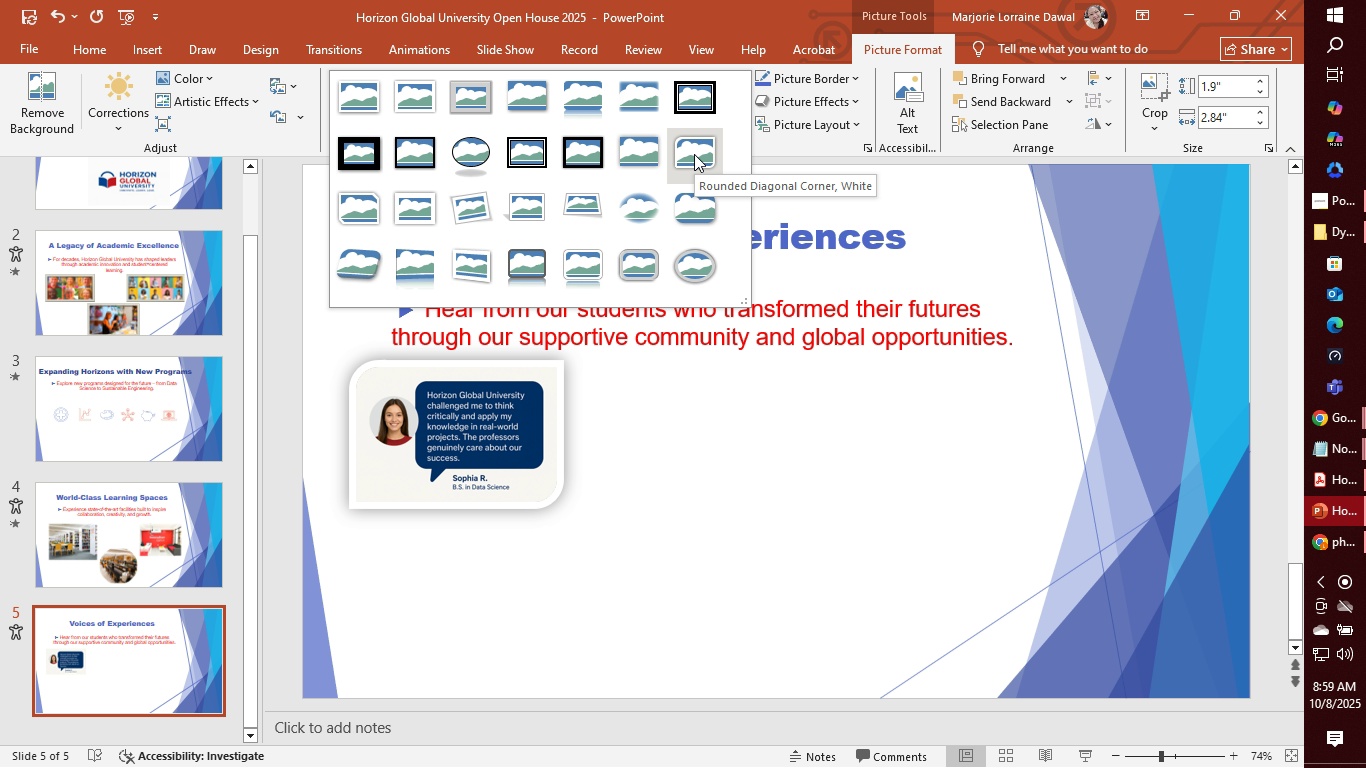 
wait(16.73)
 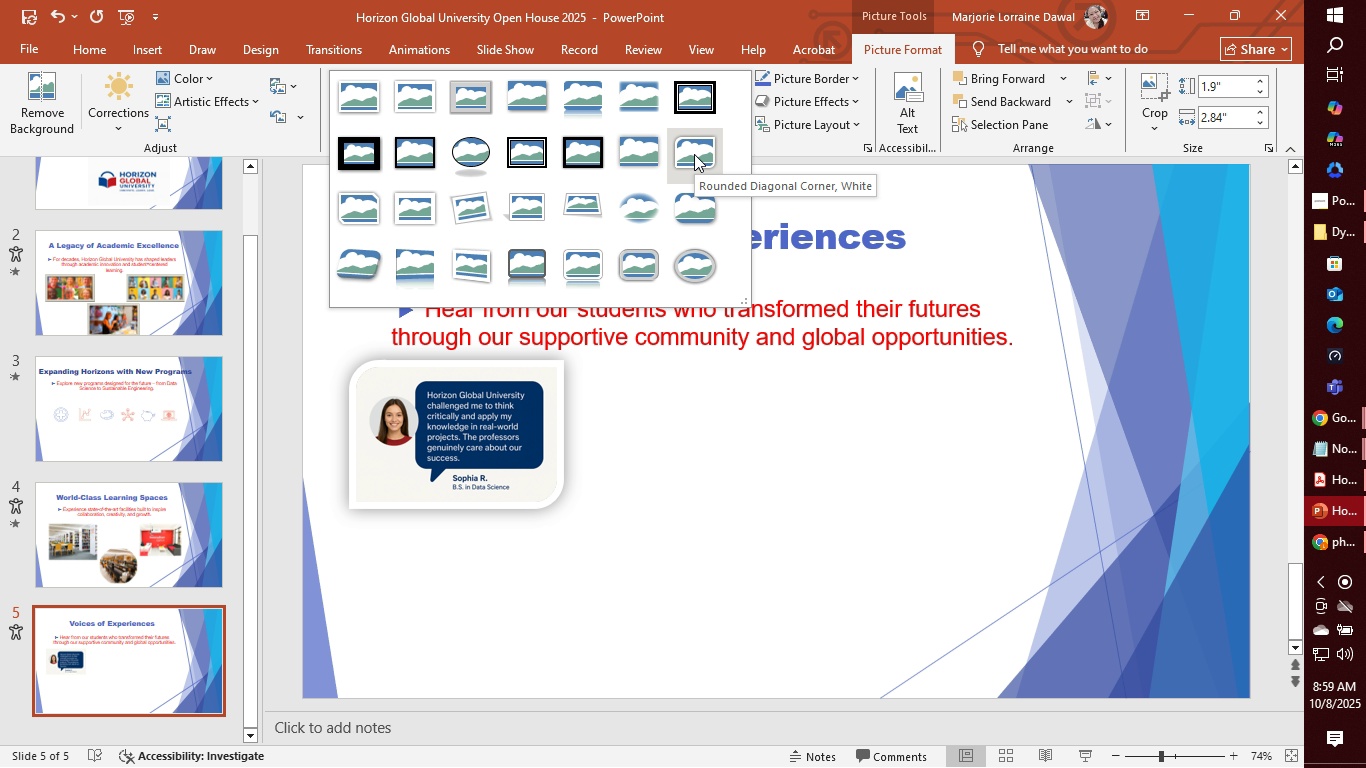 
left_click([360, 214])
 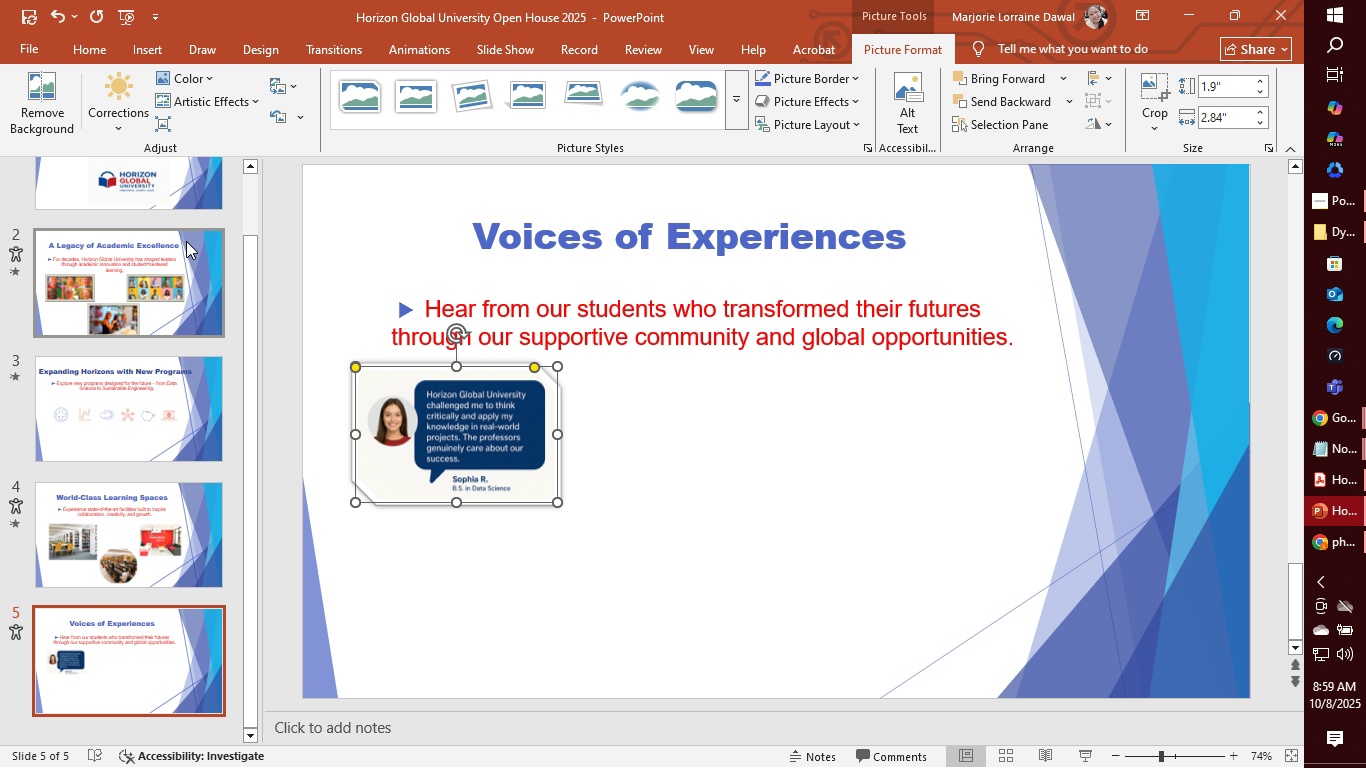 
wait(5.04)
 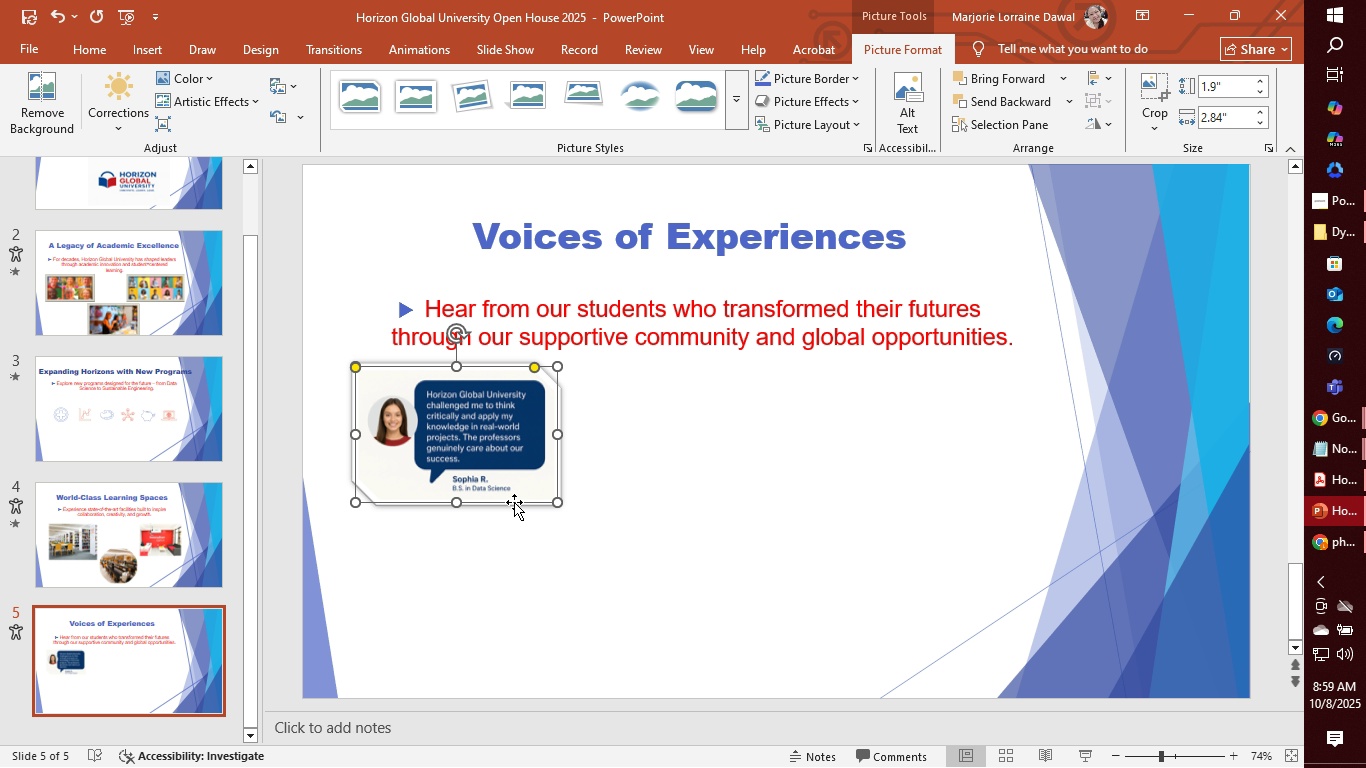 
left_click([423, 49])
 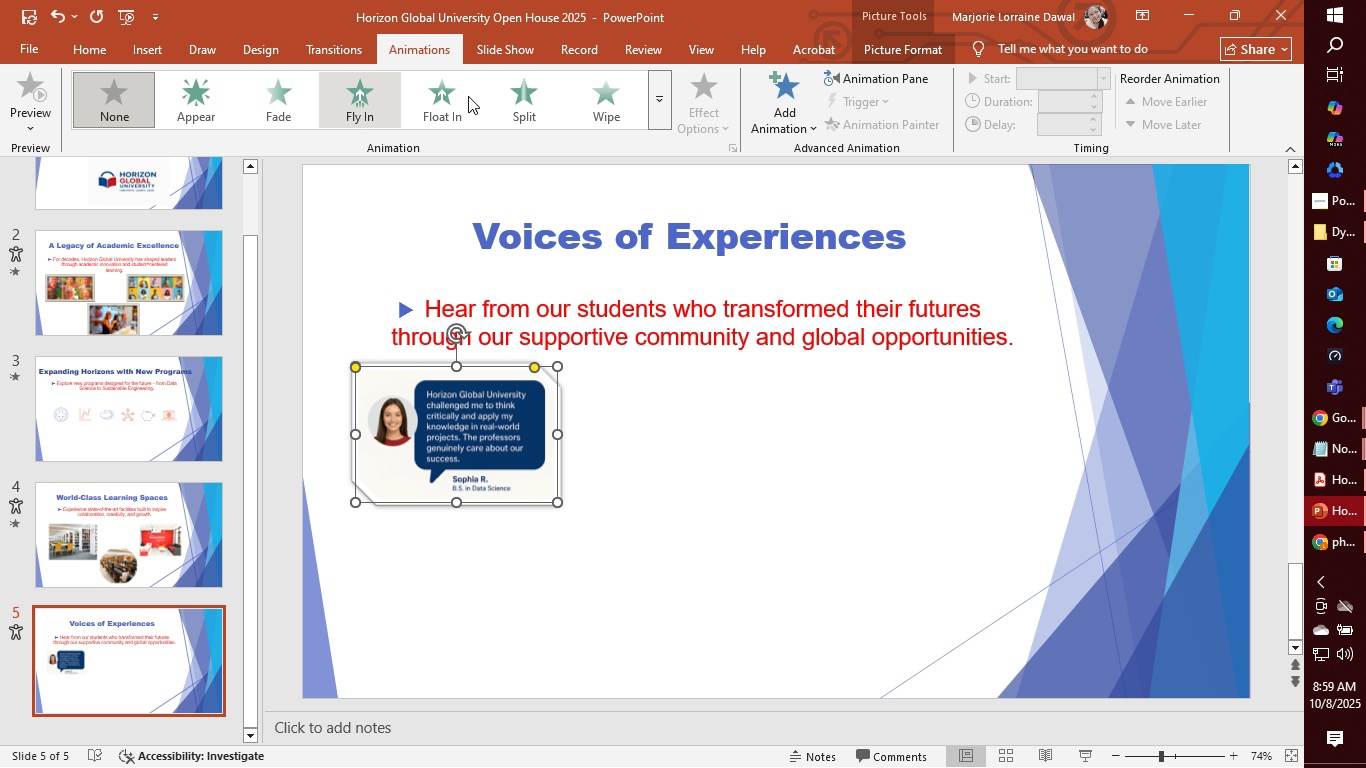 
wait(5.79)
 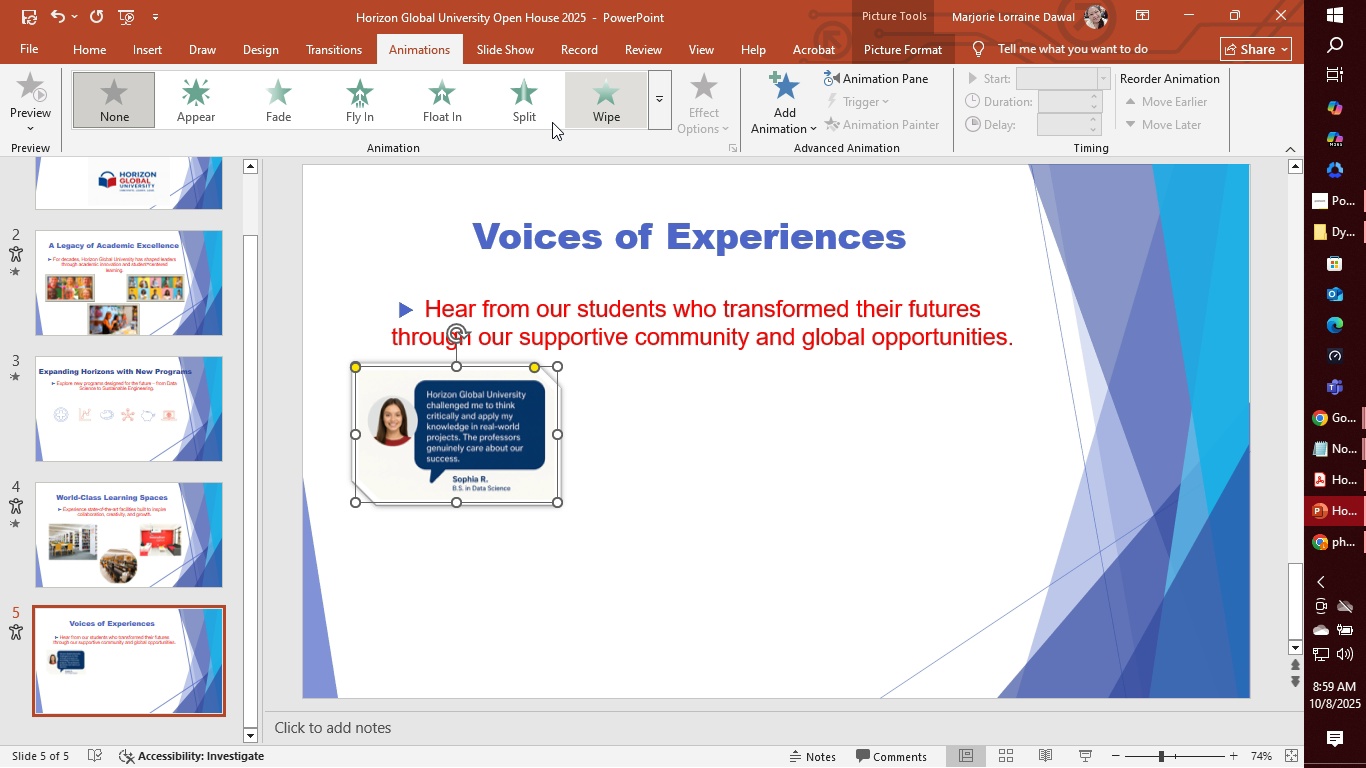 
left_click([666, 97])
 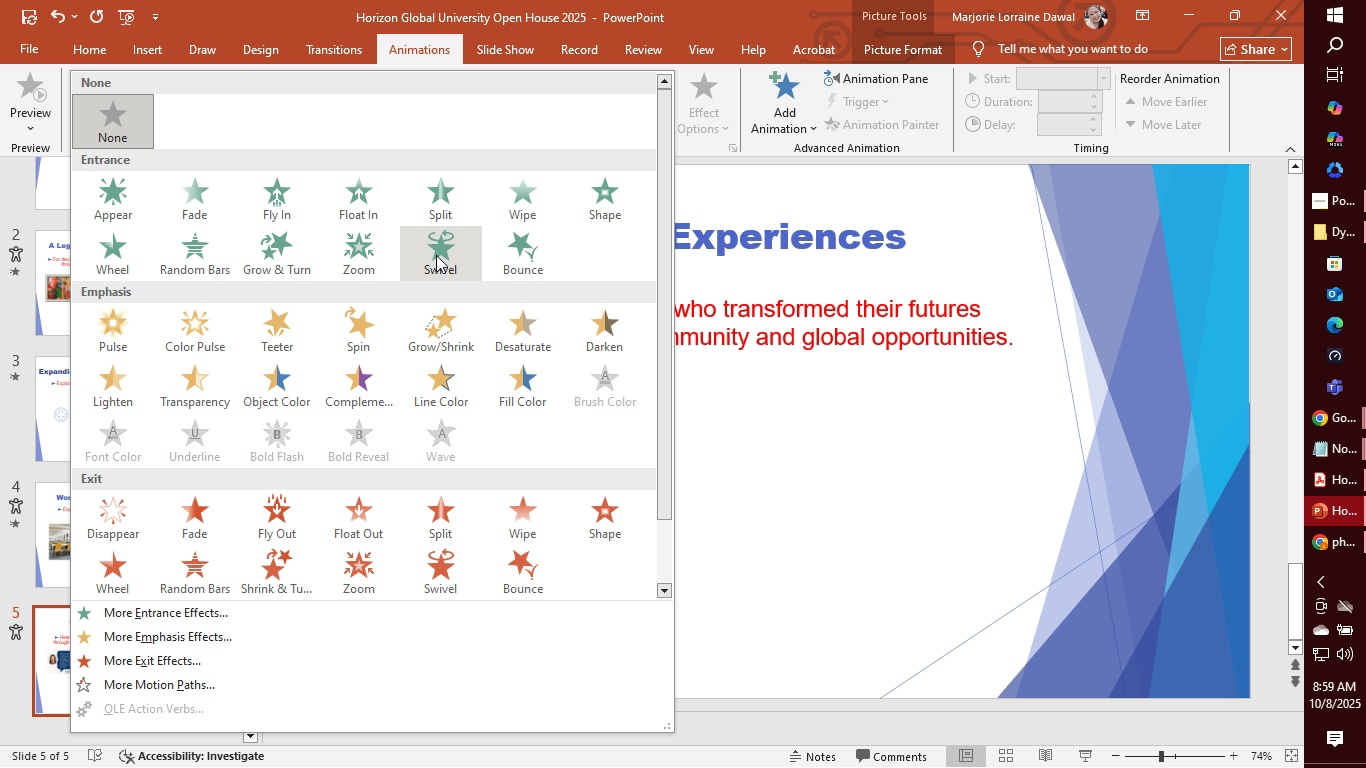 
left_click([436, 255])
 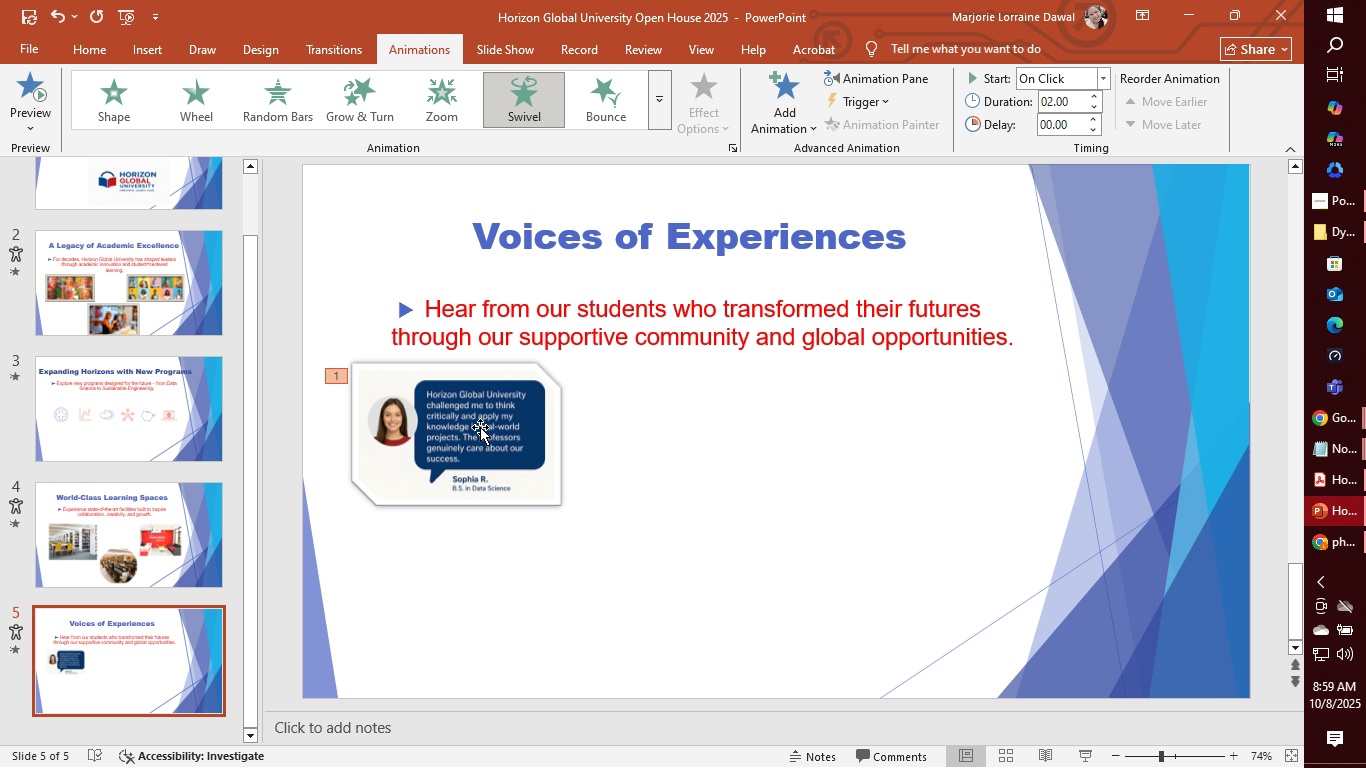 
wait(6.32)
 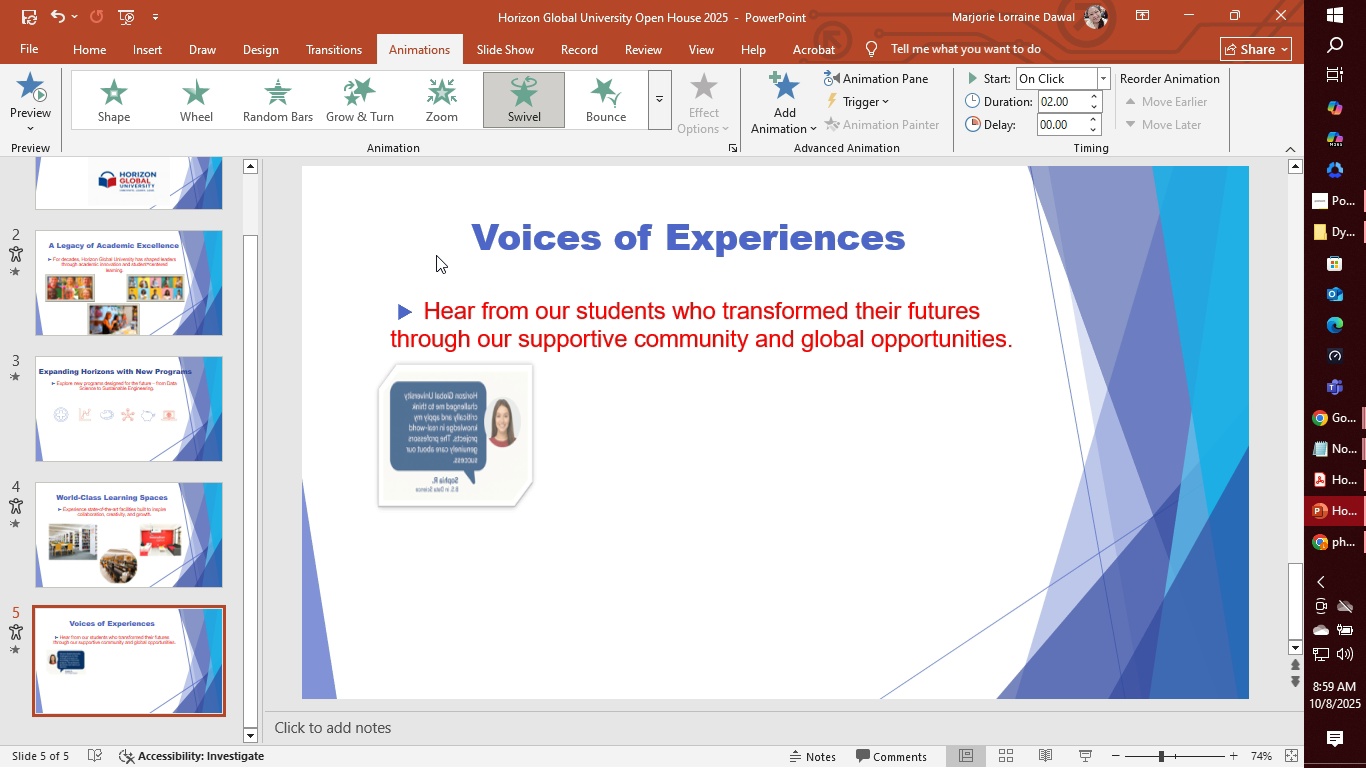 
left_click([147, 55])
 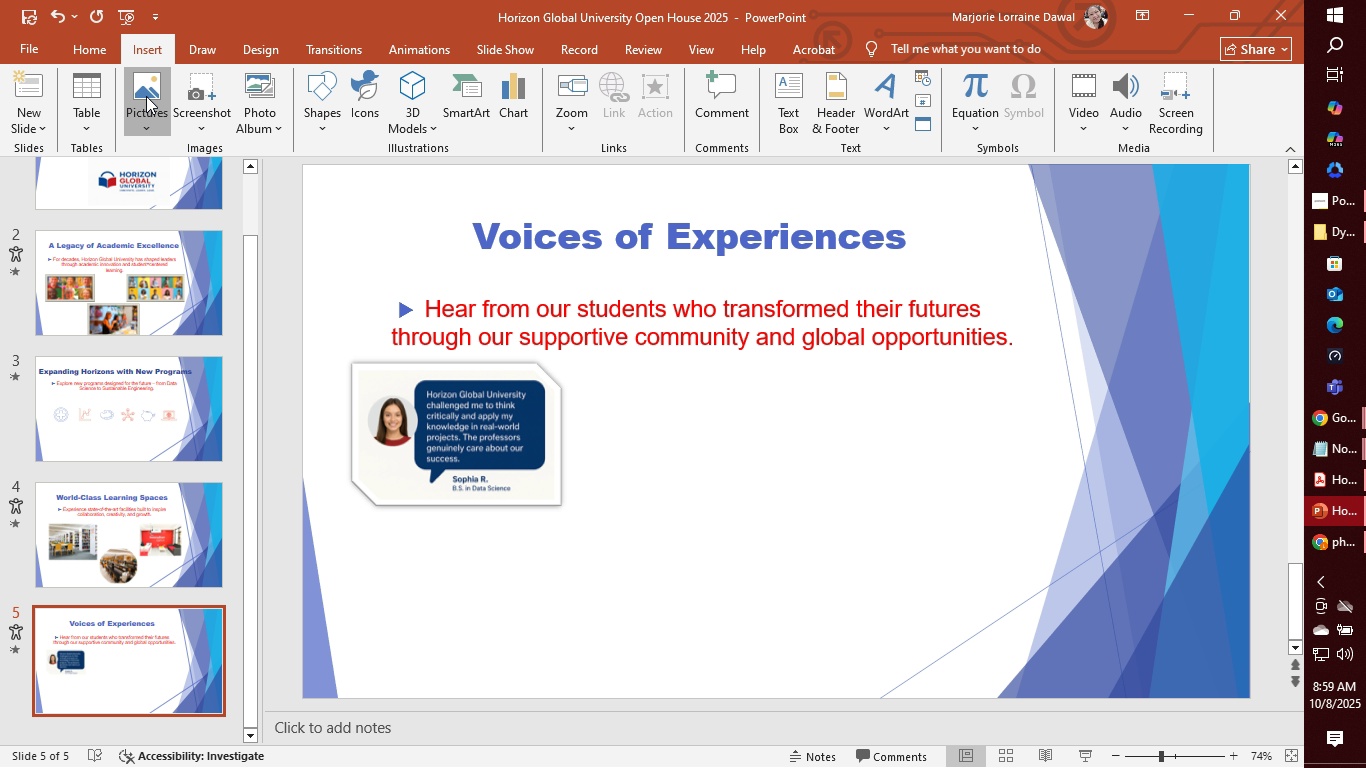 
left_click([146, 96])
 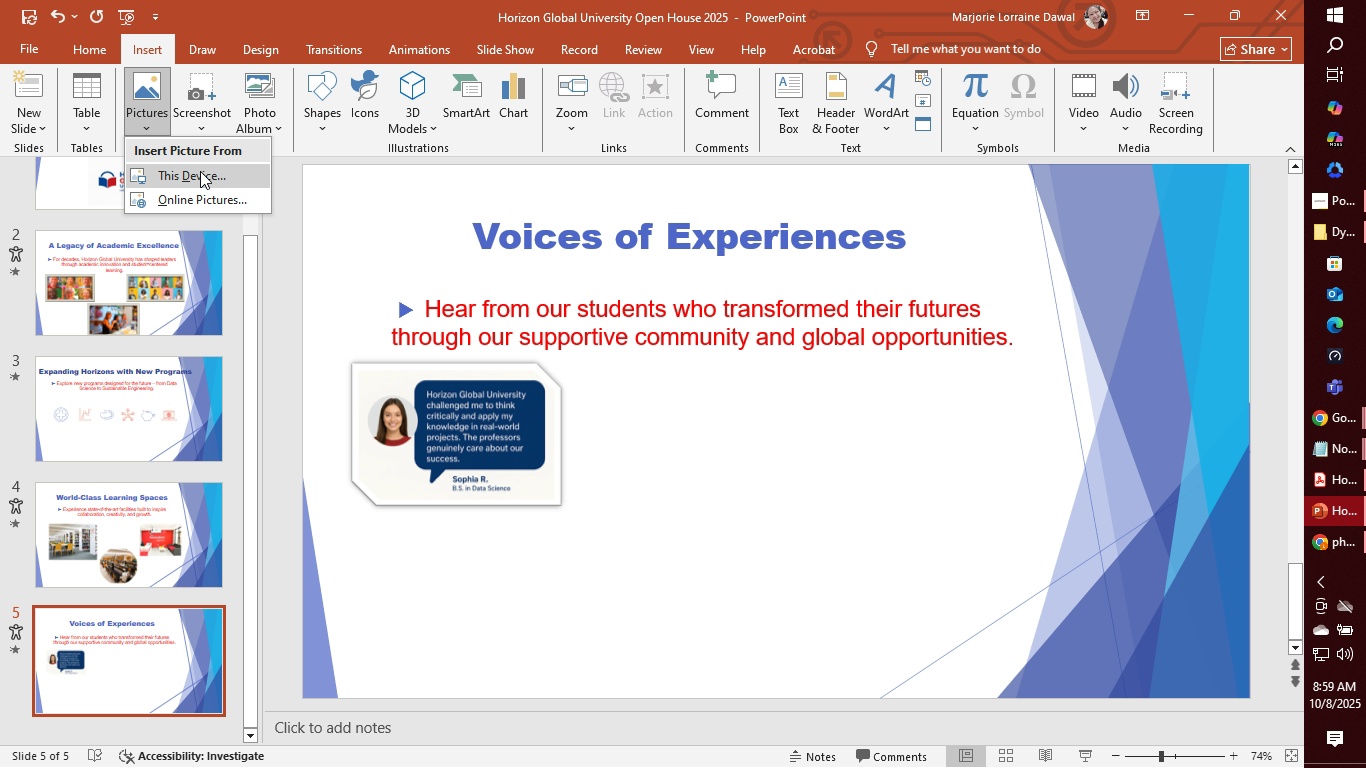 
left_click([200, 171])
 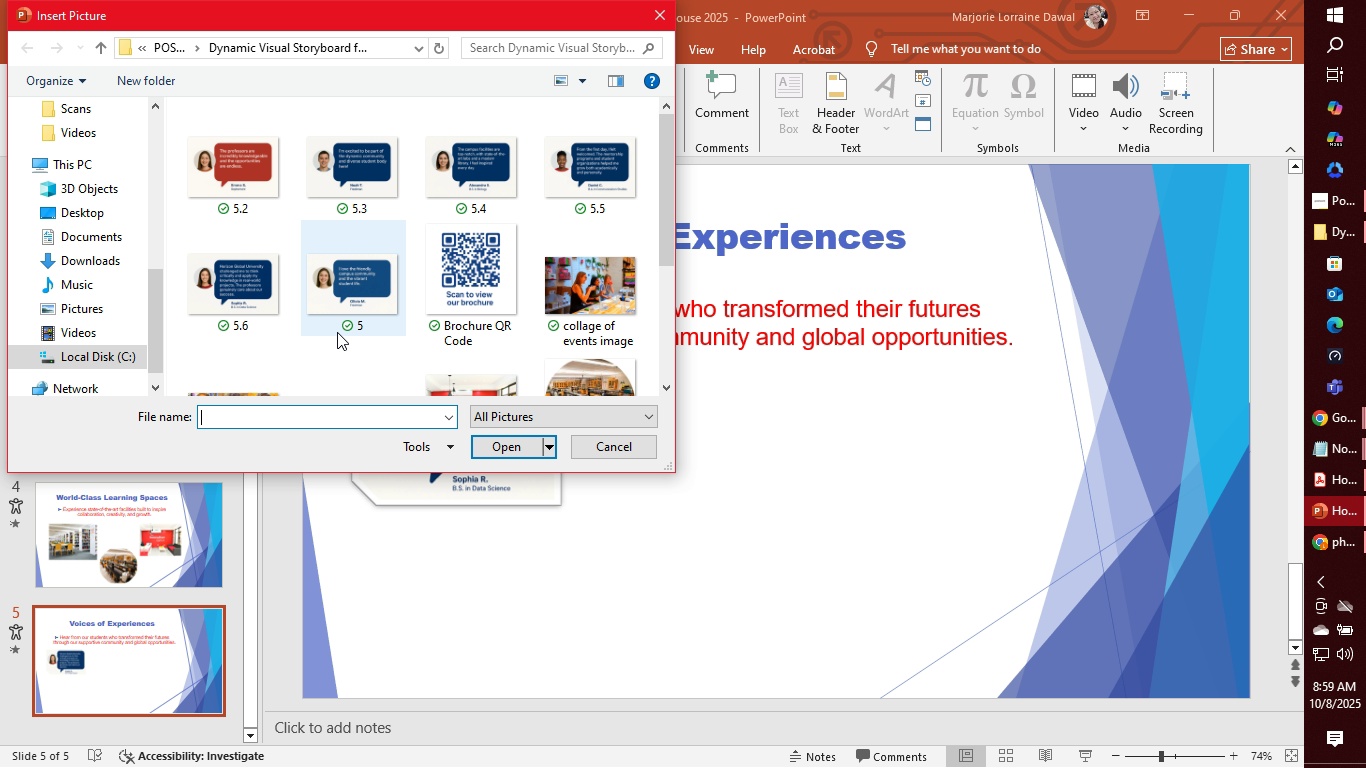 
wait(6.88)
 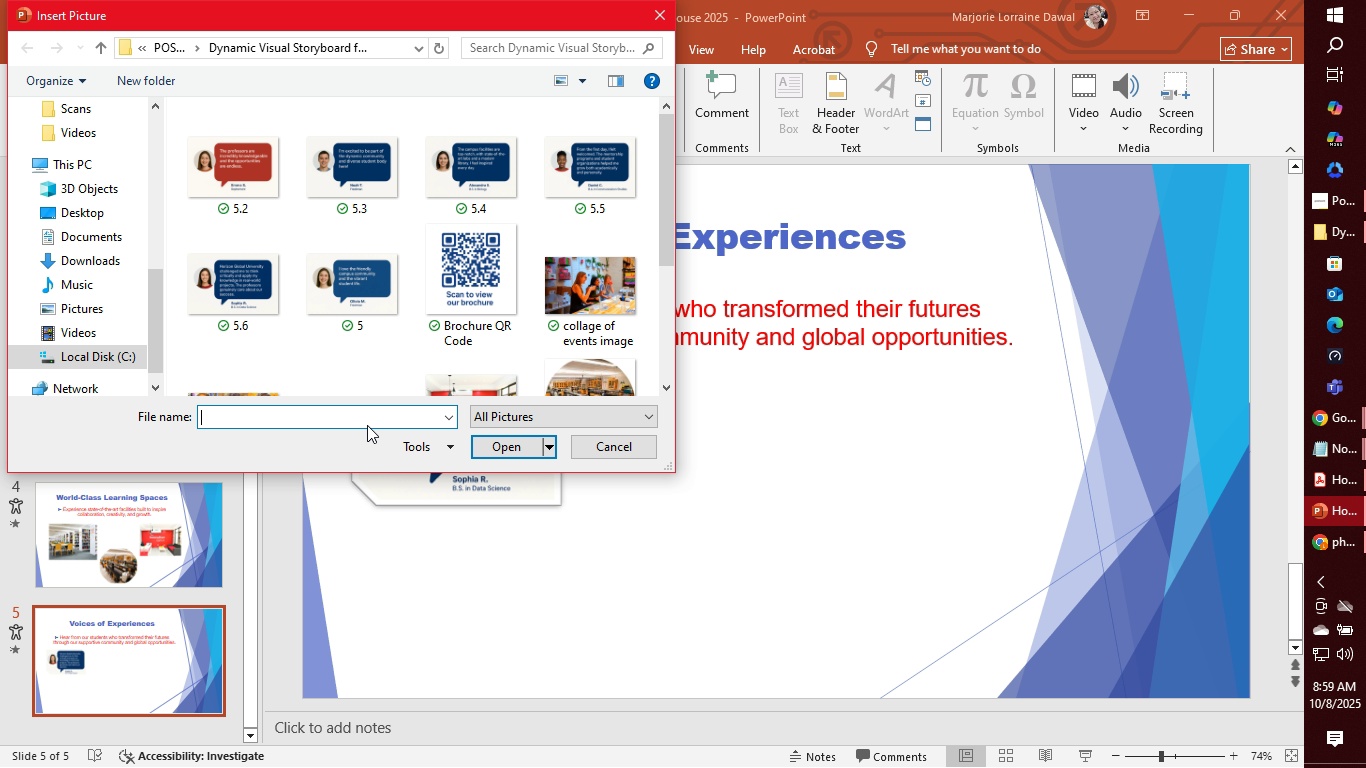 
left_click([624, 174])
 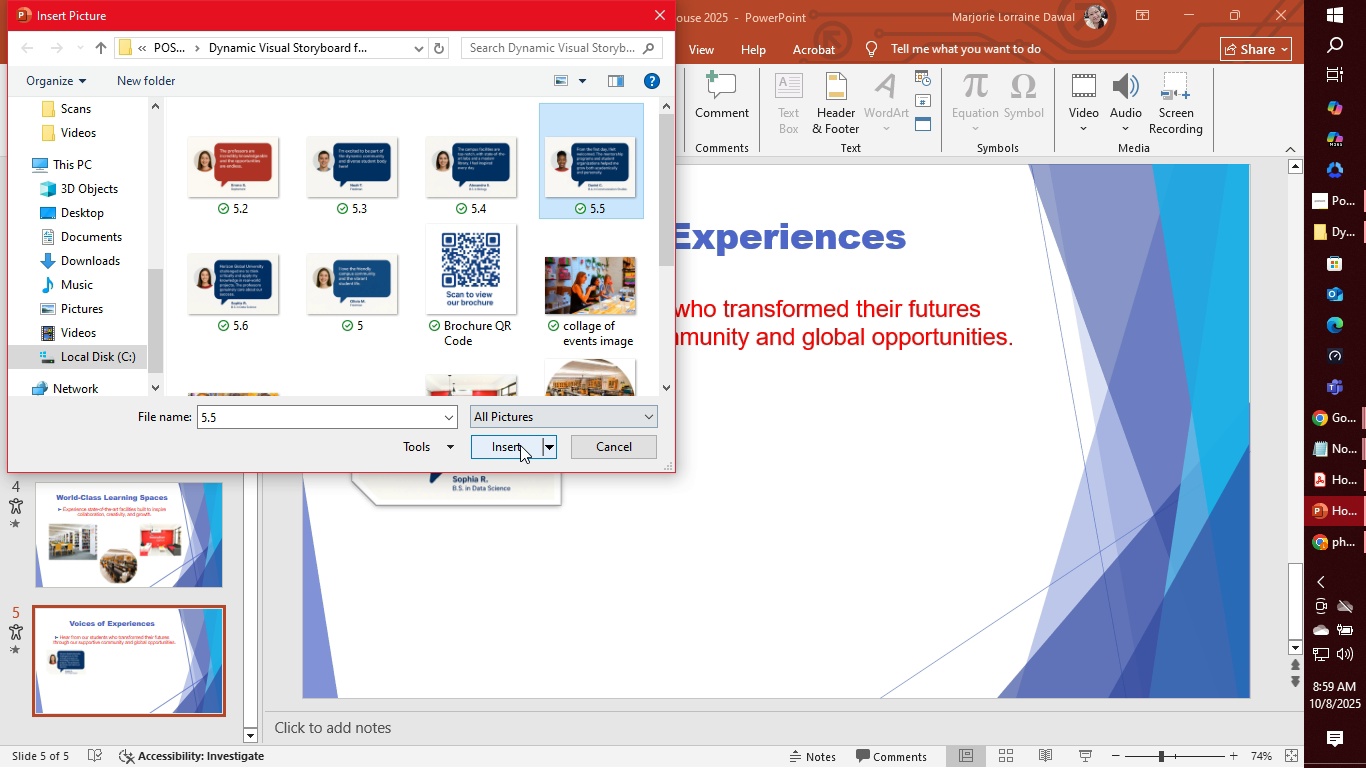 
left_click([519, 445])